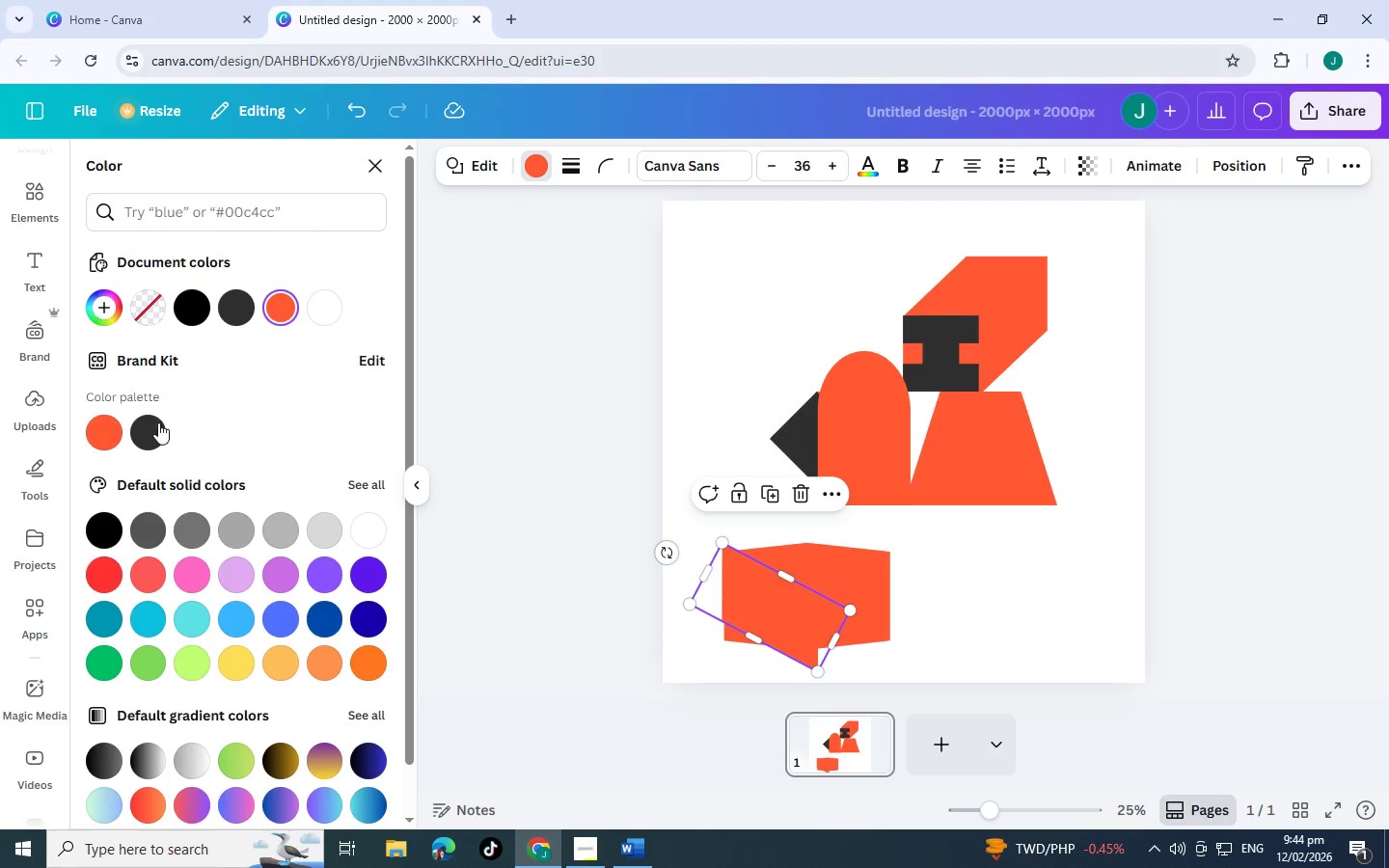 
left_click([154, 423])
 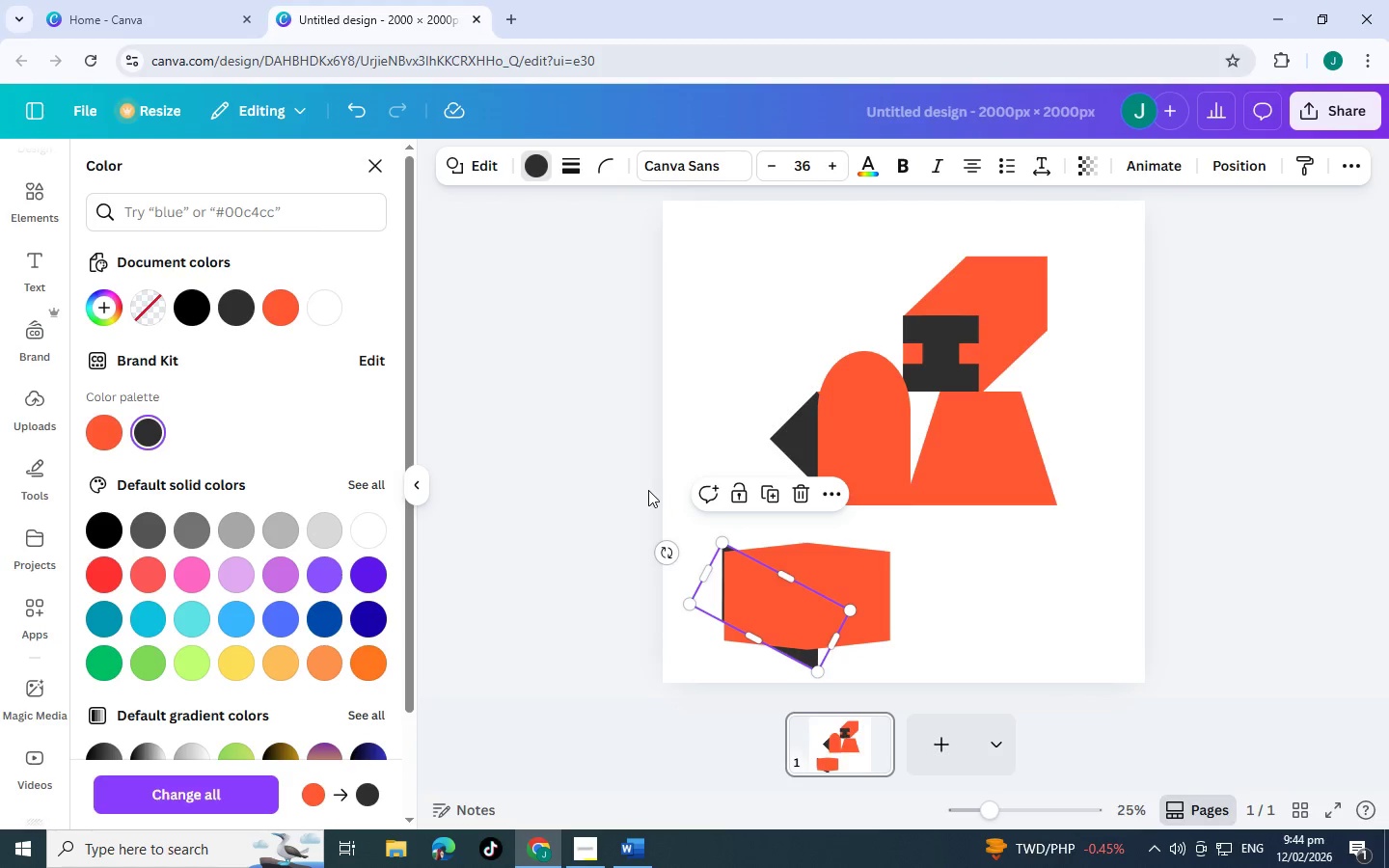 
left_click([656, 490])
 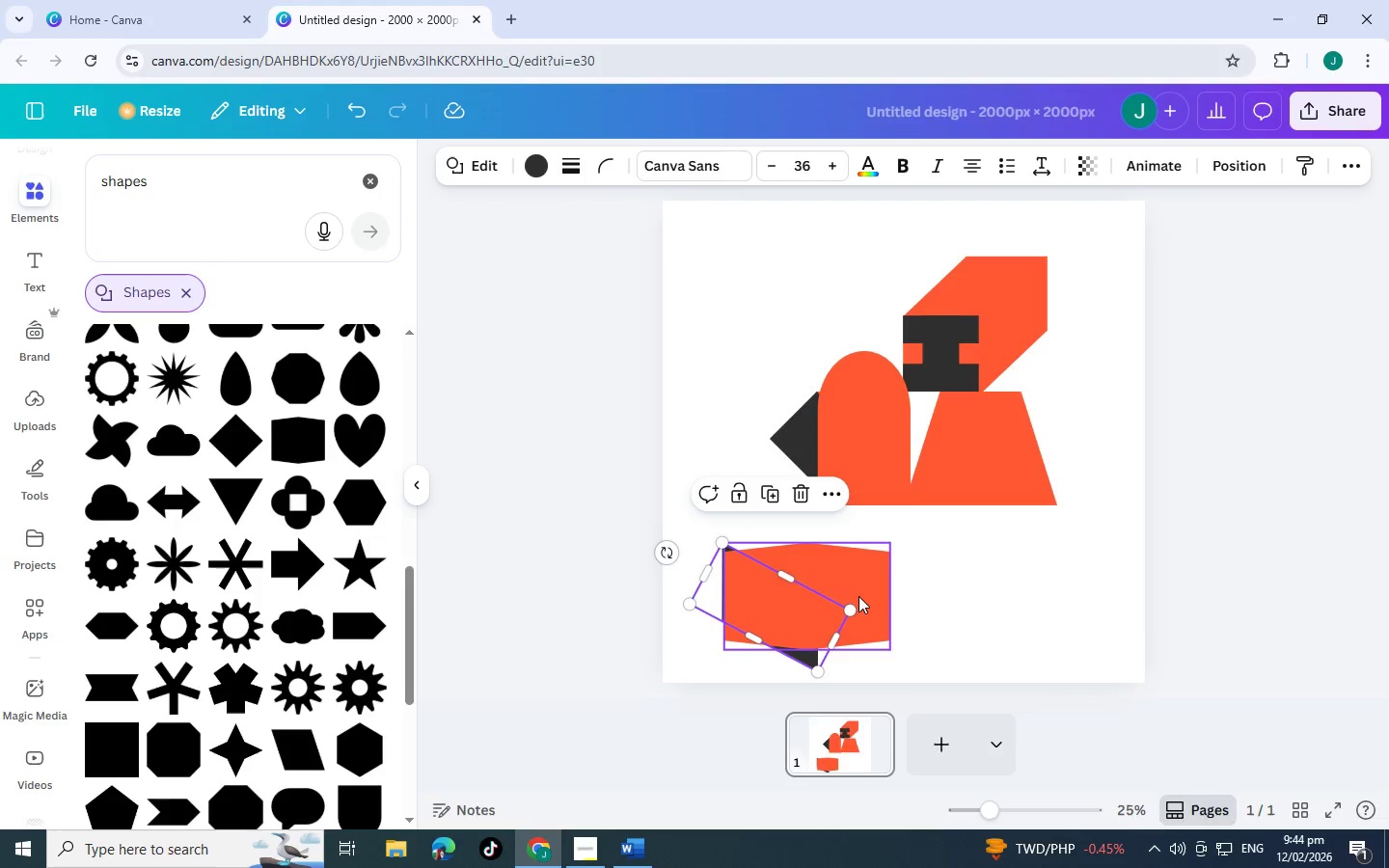 
left_click([858, 596])
 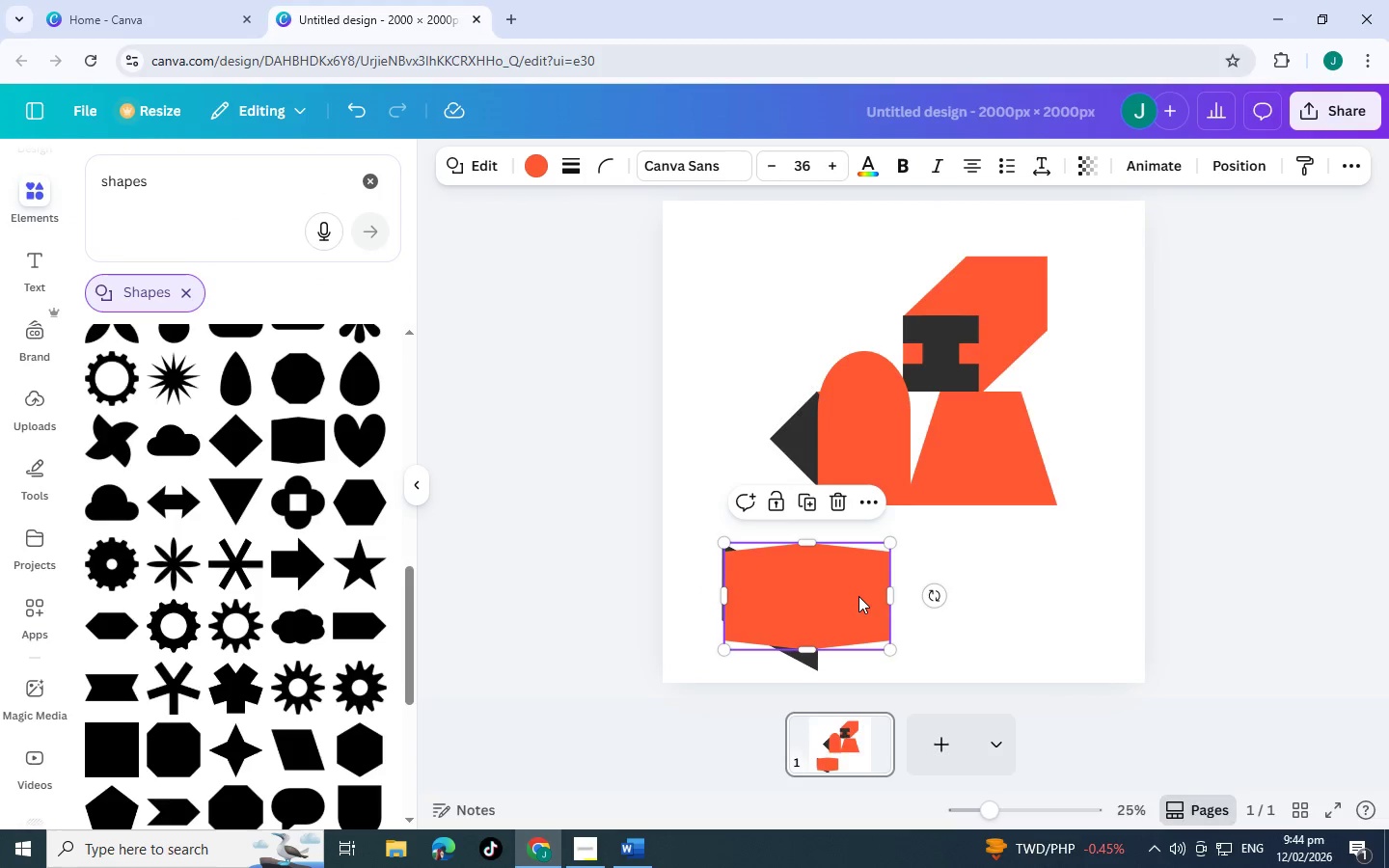 
left_click_drag(start_coordinate=[845, 587], to_coordinate=[842, 579])
 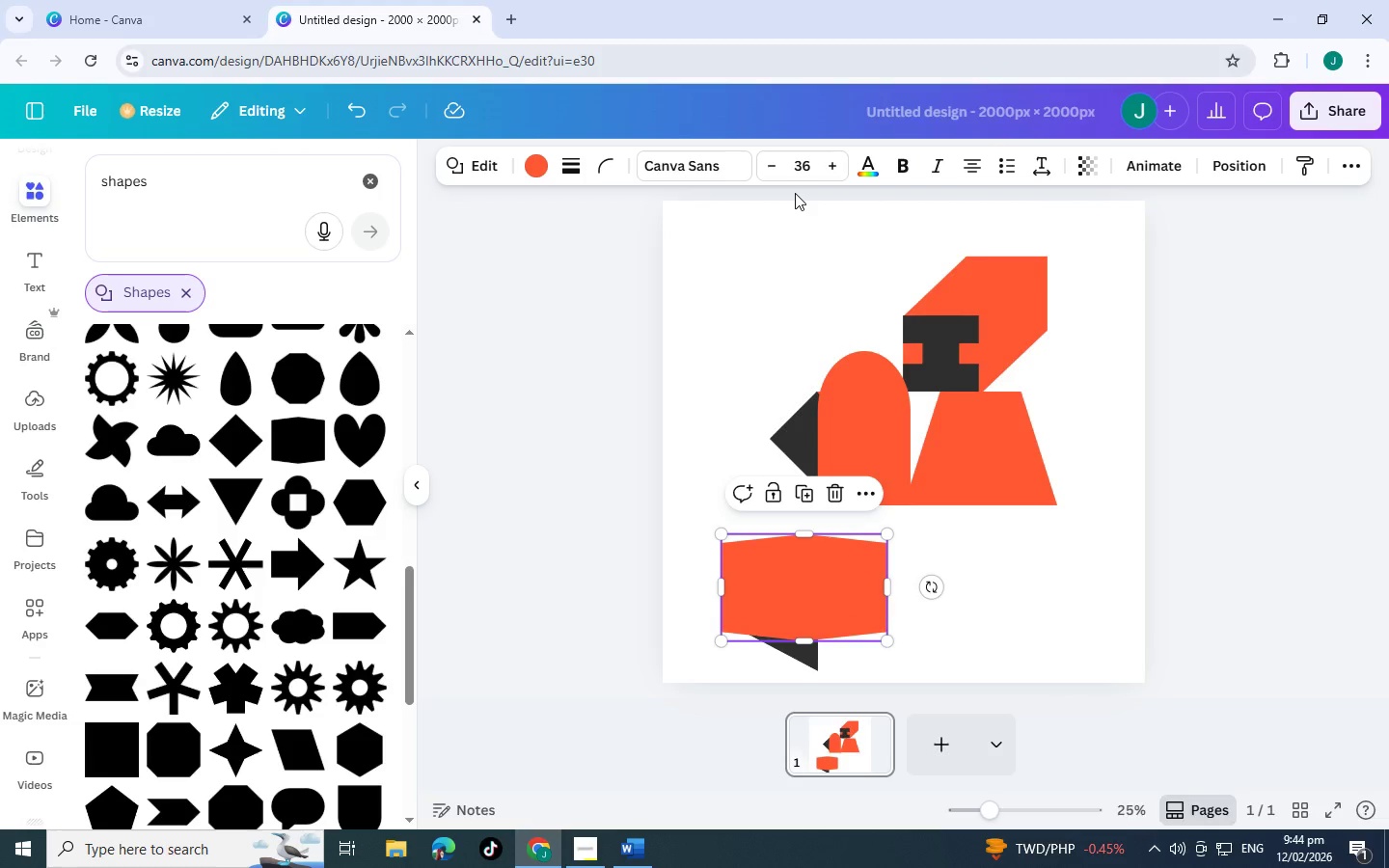 
key(Control+BracketRight)
 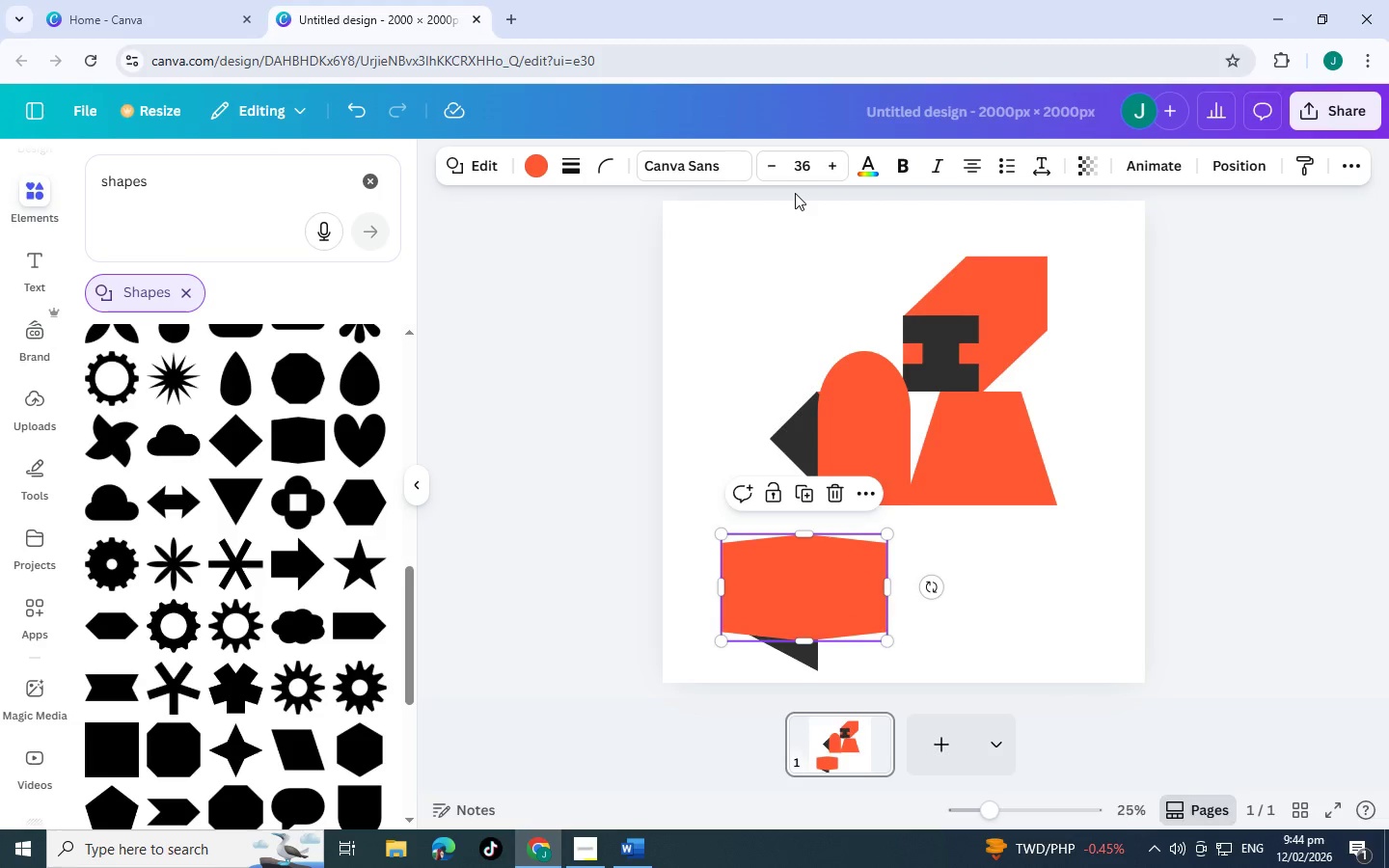 
key(Control+BracketLeft)
 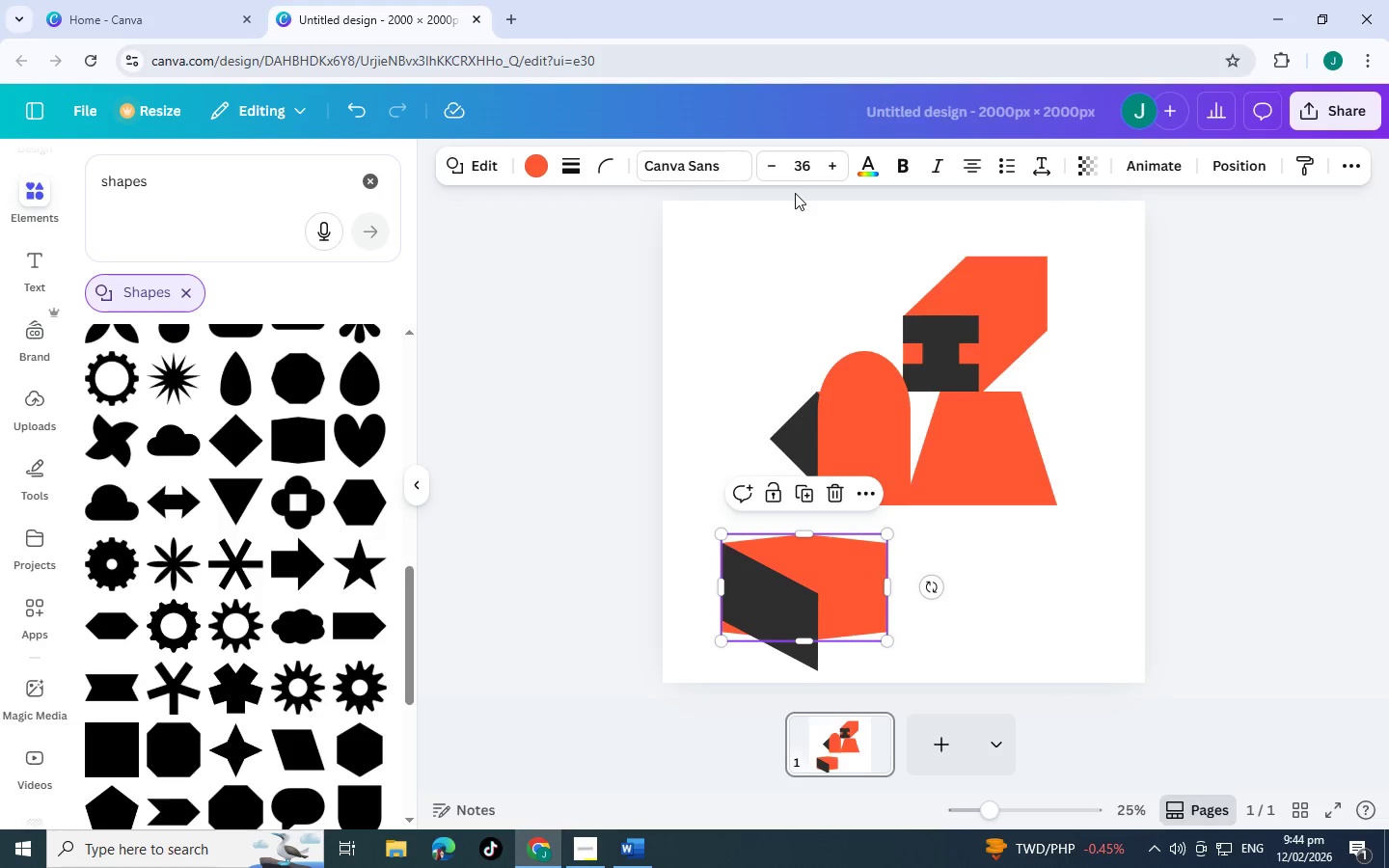 
wait(6.75)
 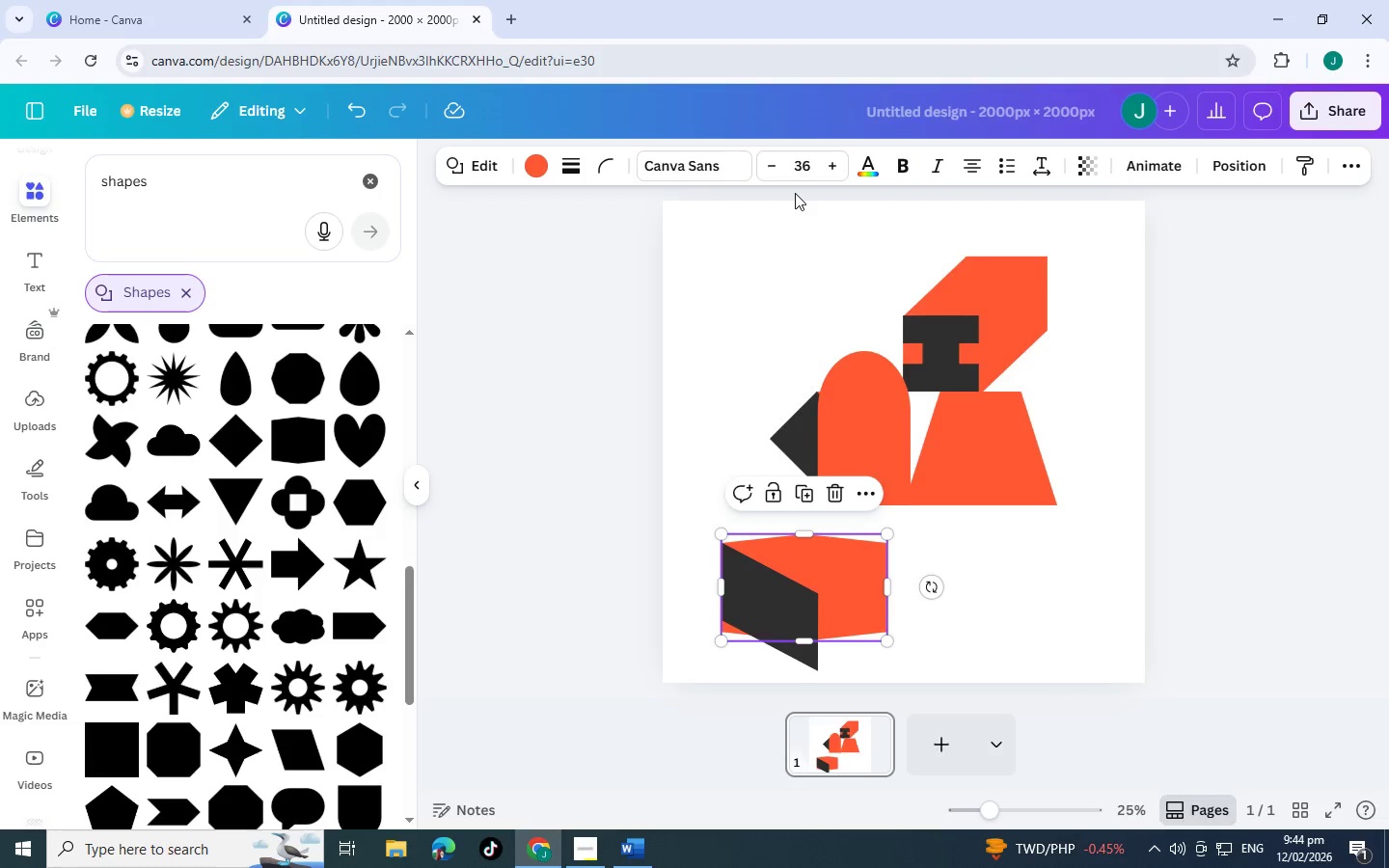 
left_click([1056, 567])
 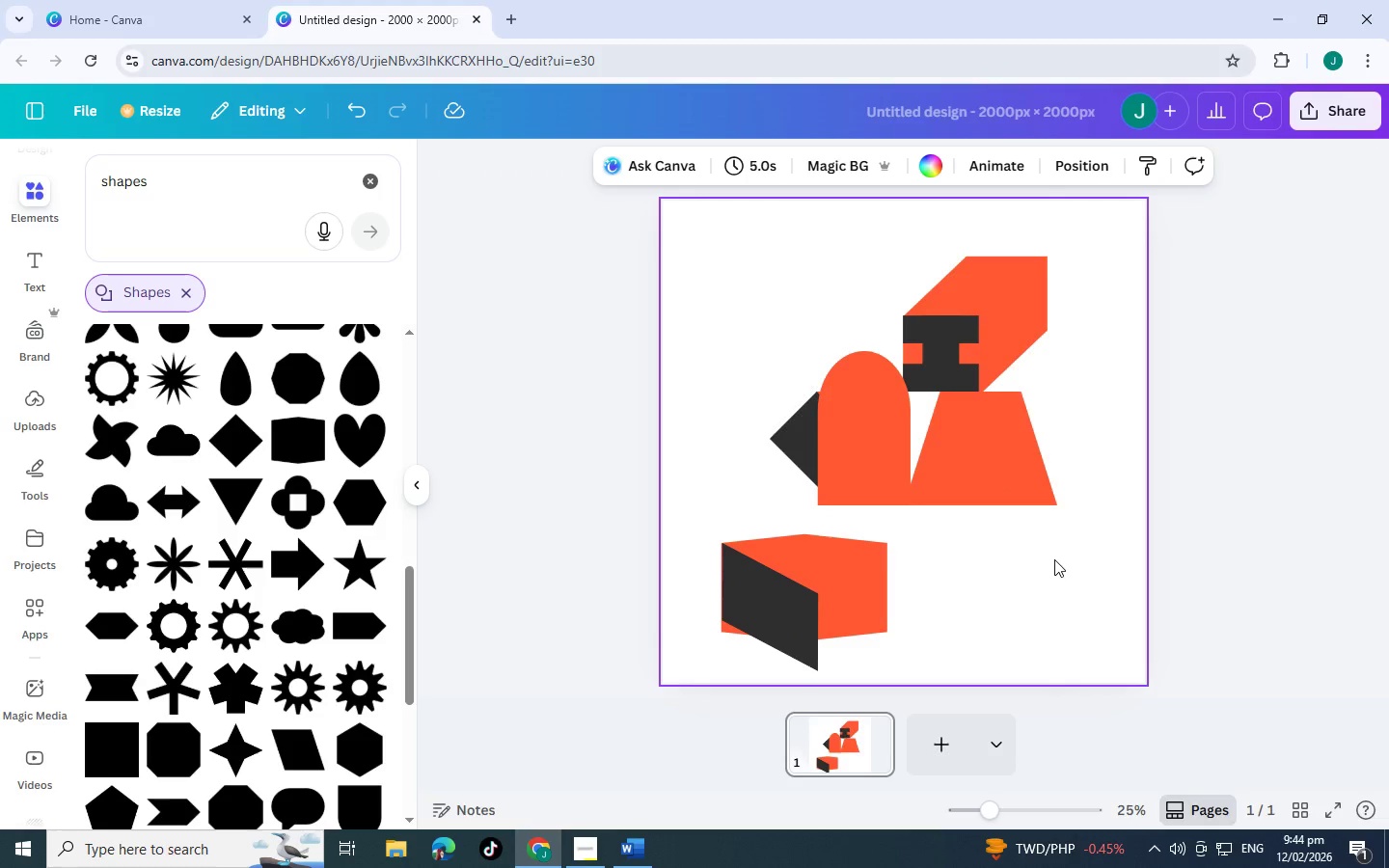 
left_click([1054, 559])
 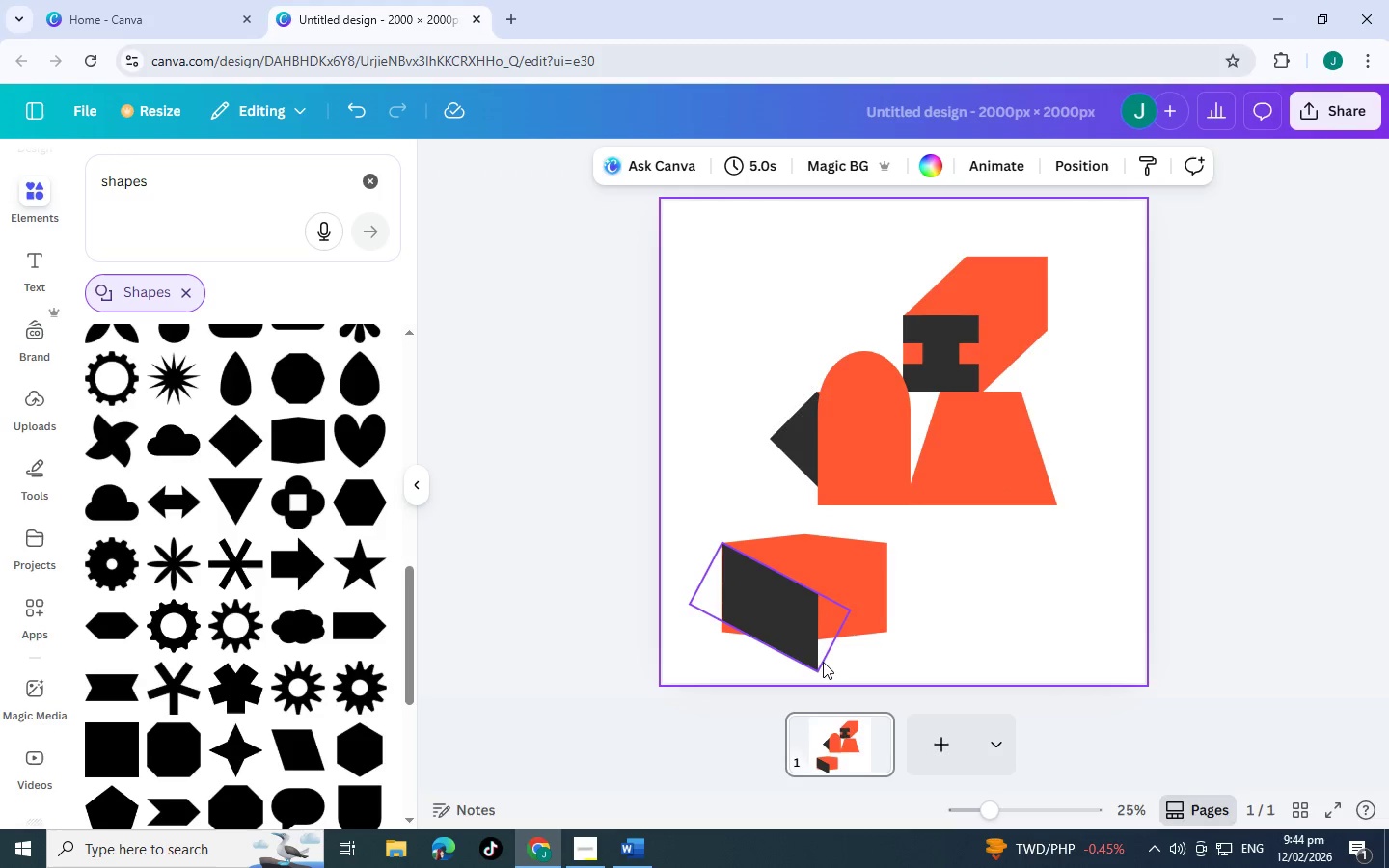 
left_click([797, 624])
 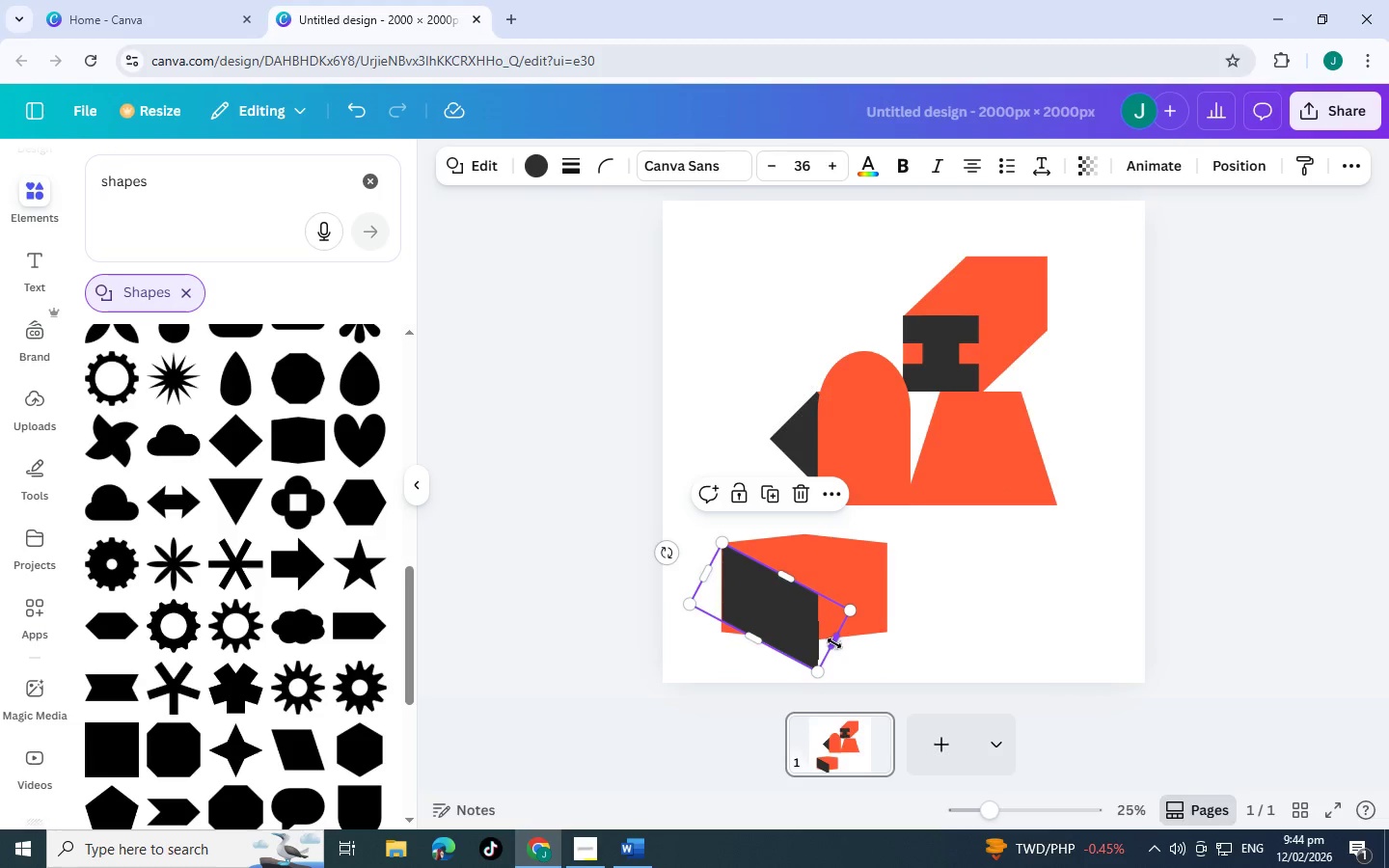 
left_click_drag(start_coordinate=[834, 643], to_coordinate=[801, 633])
 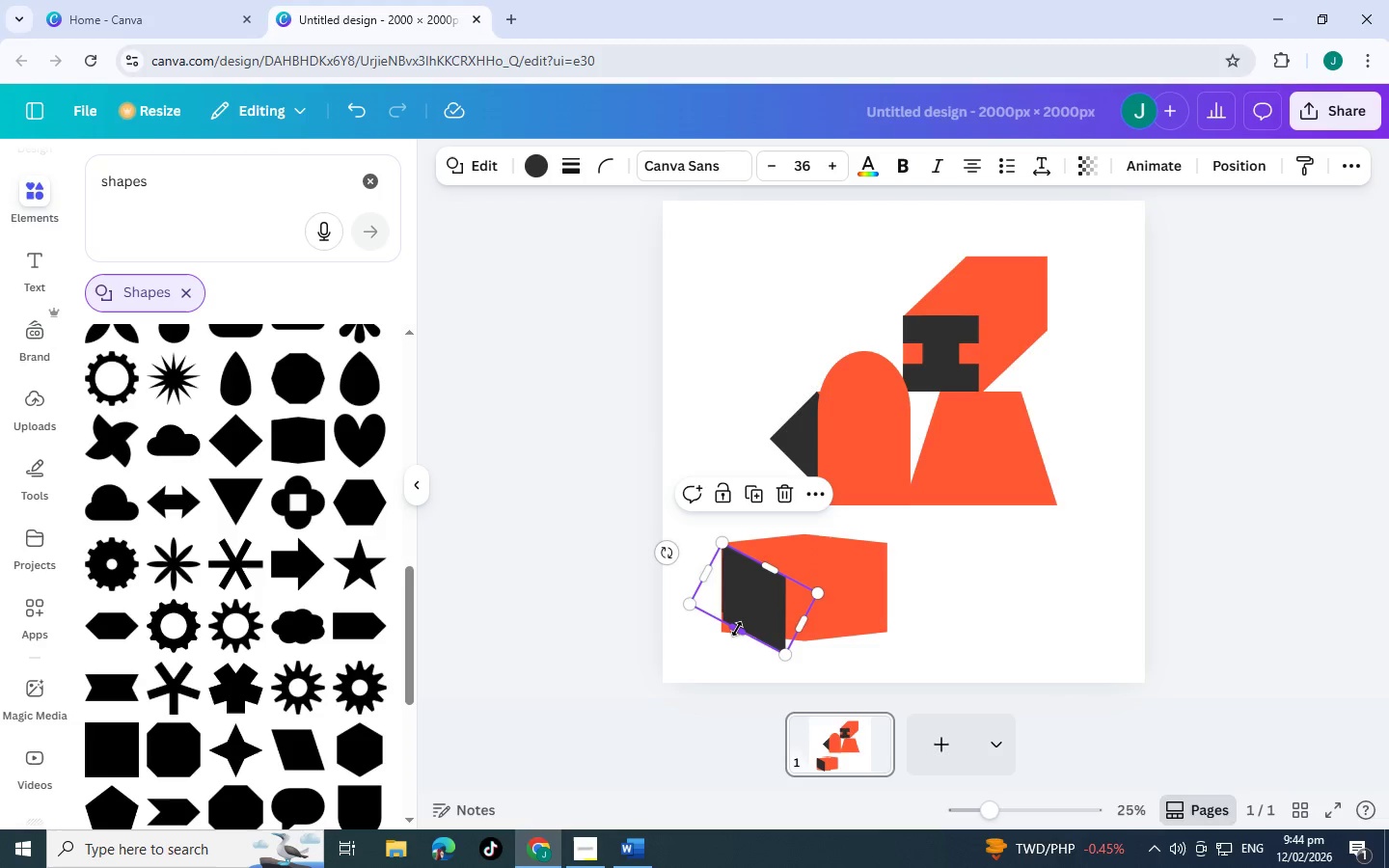 
left_click_drag(start_coordinate=[737, 629], to_coordinate=[731, 637])
 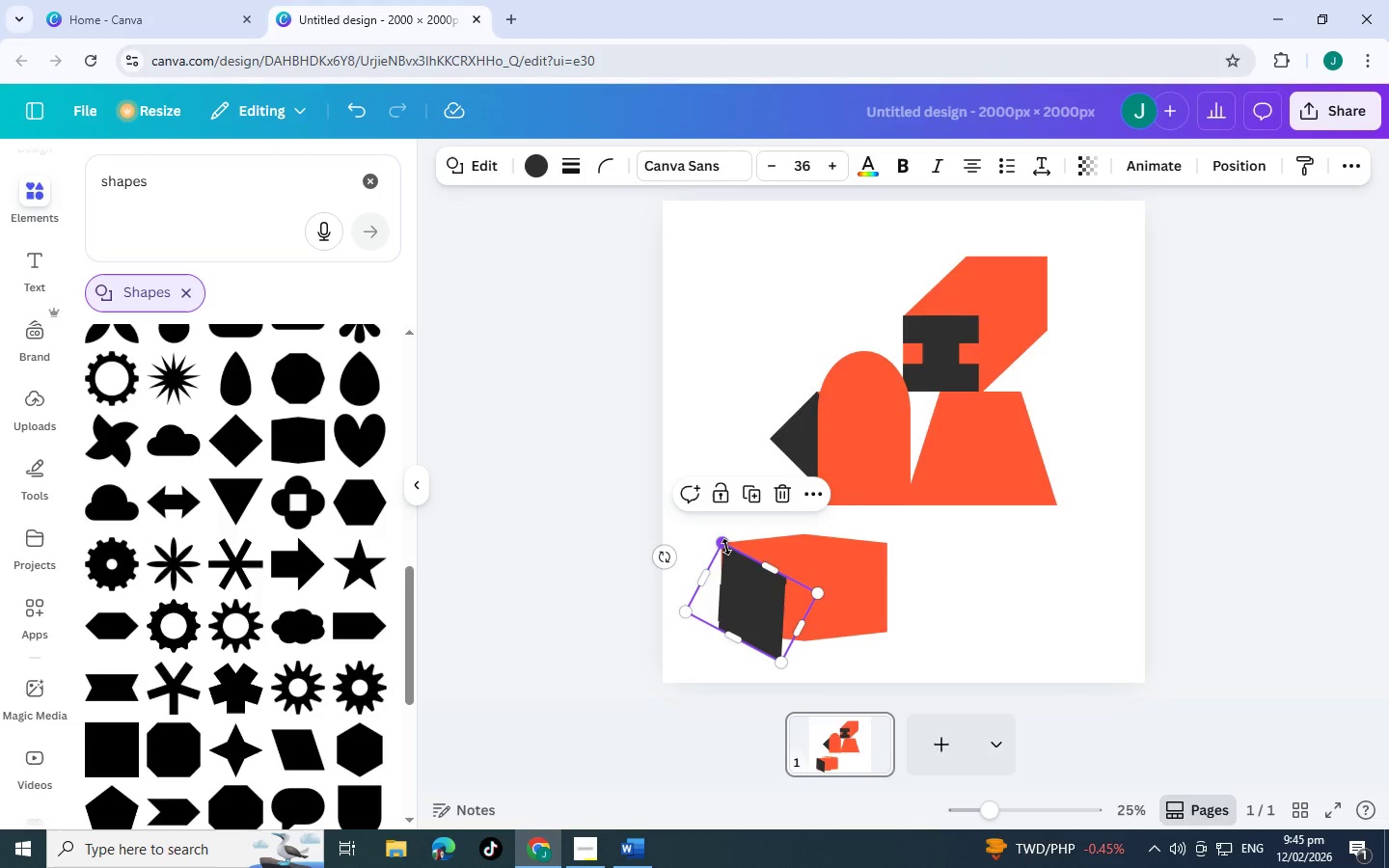 
left_click_drag(start_coordinate=[726, 547], to_coordinate=[722, 545])
 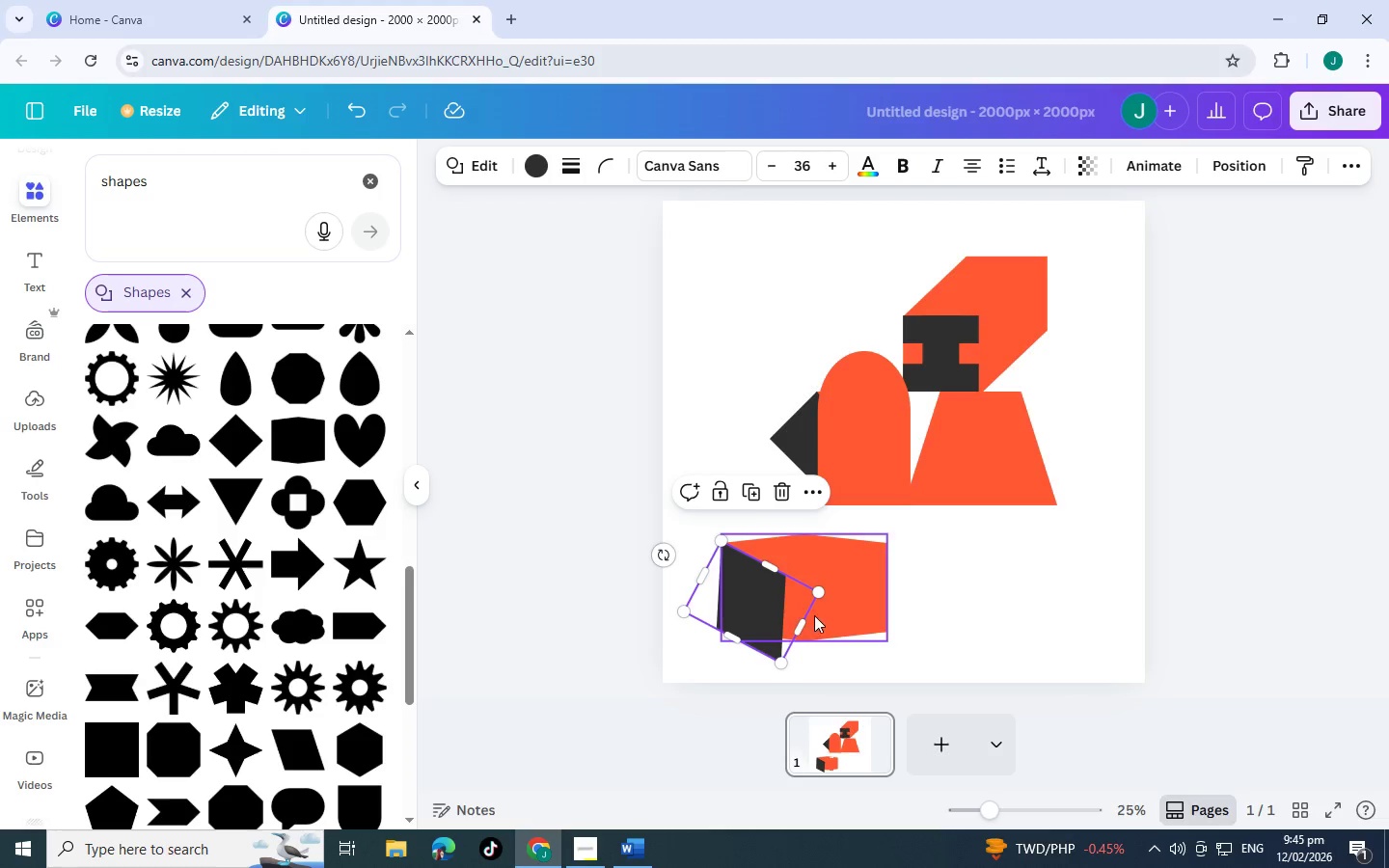 
left_click_drag(start_coordinate=[804, 625], to_coordinate=[820, 602])
 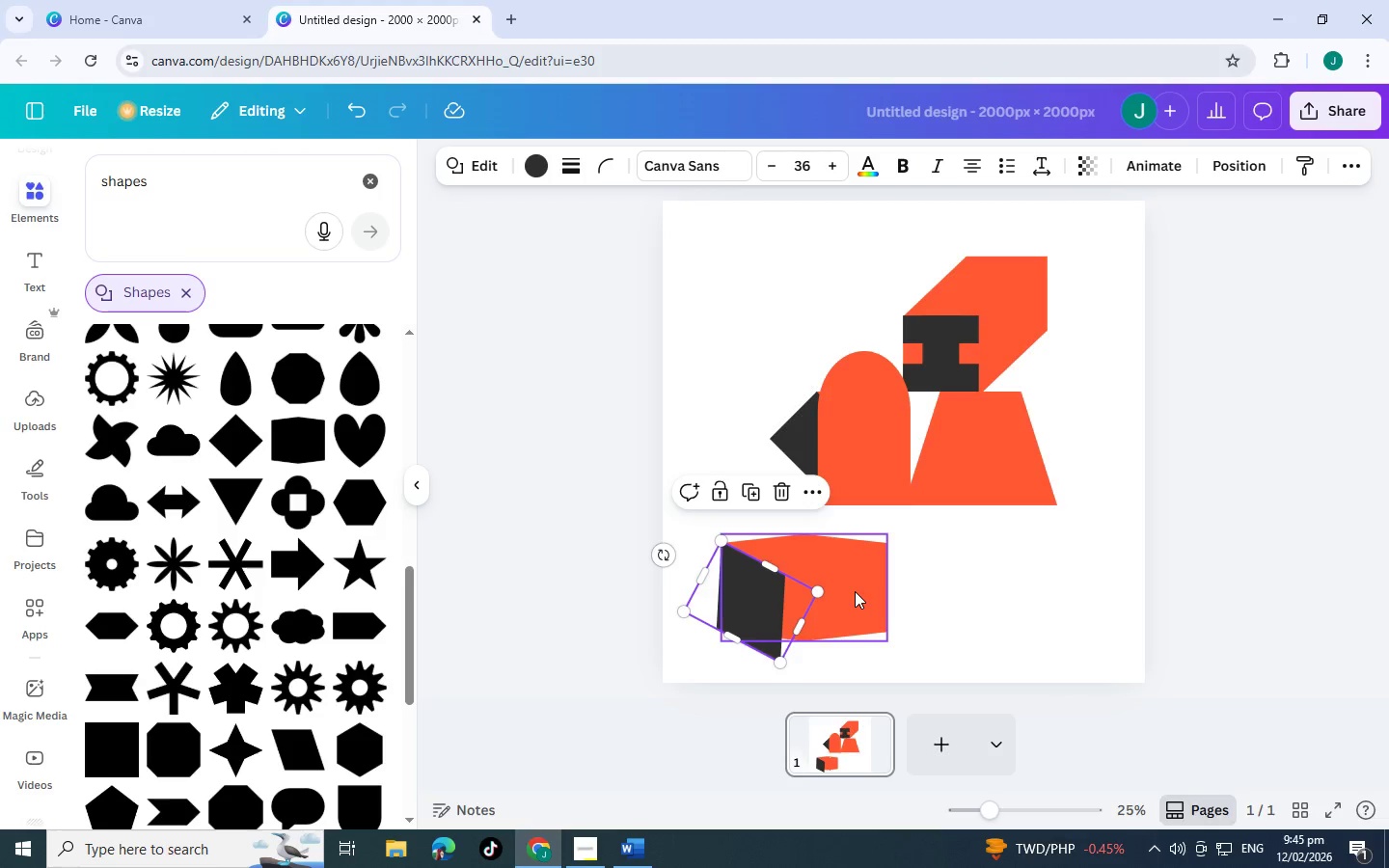 
wait(7.81)
 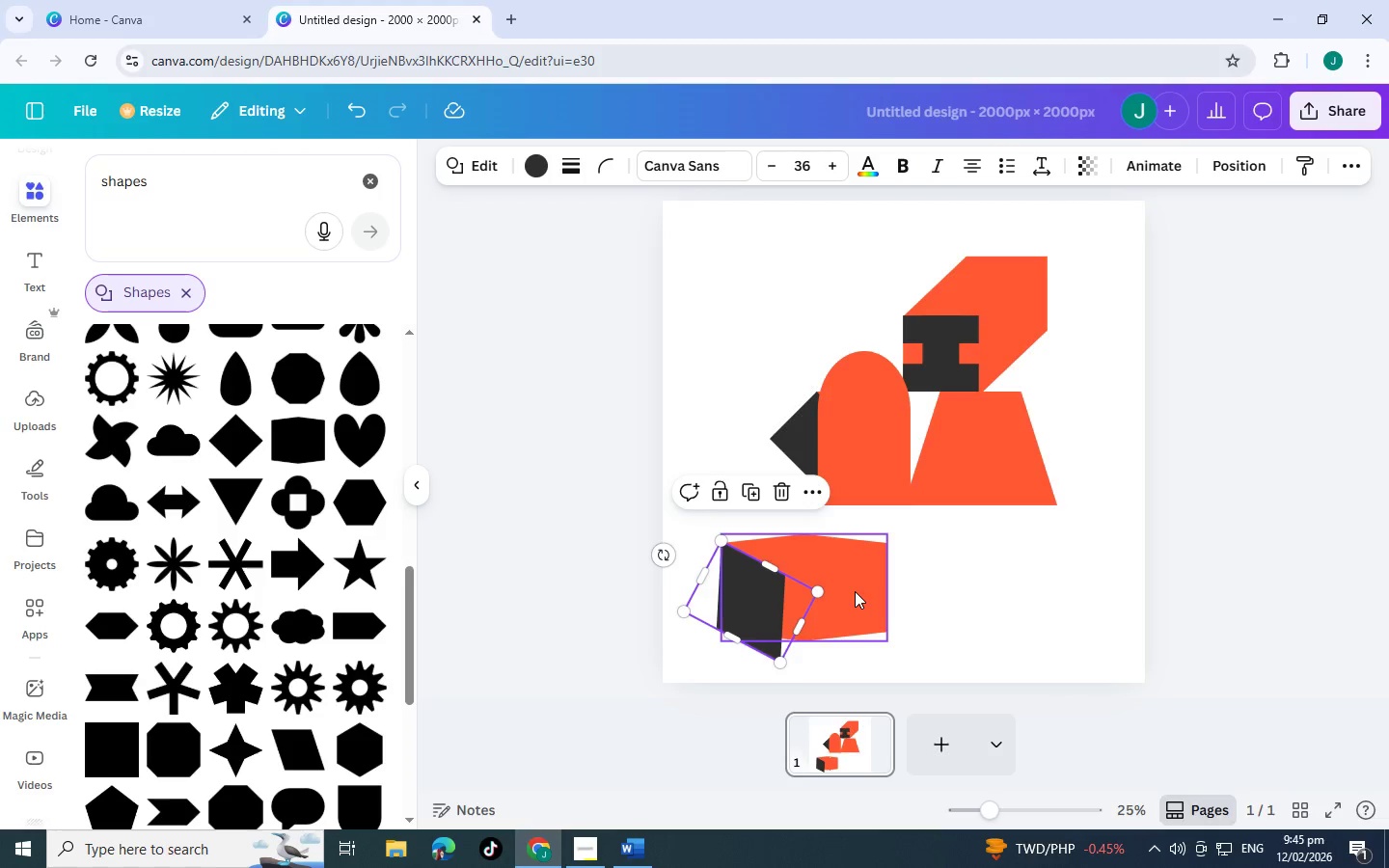 
left_click_drag(start_coordinate=[734, 638], to_coordinate=[730, 626])
 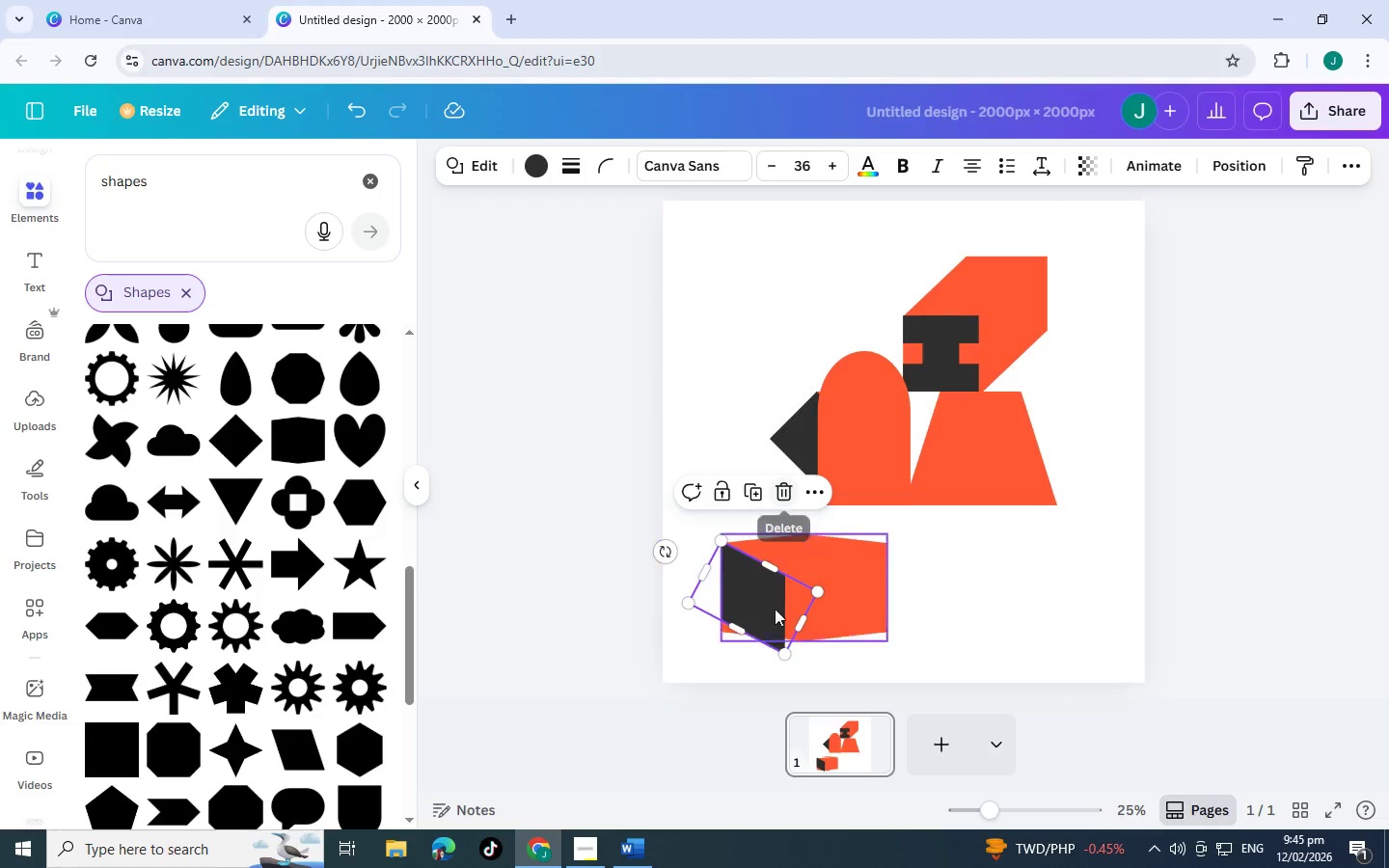 
left_click_drag(start_coordinate=[772, 623], to_coordinate=[775, 299])
 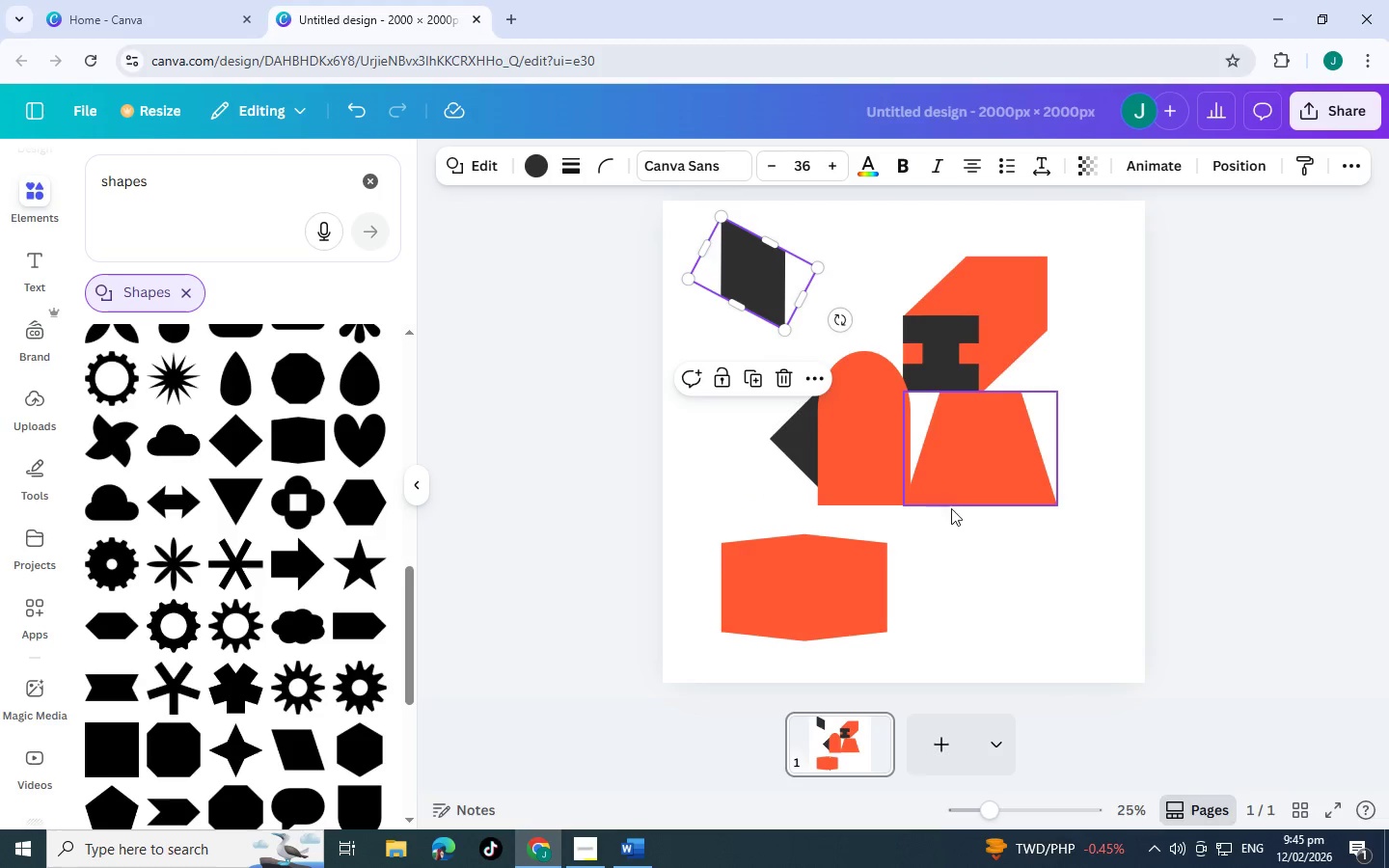 
left_click([958, 513])
 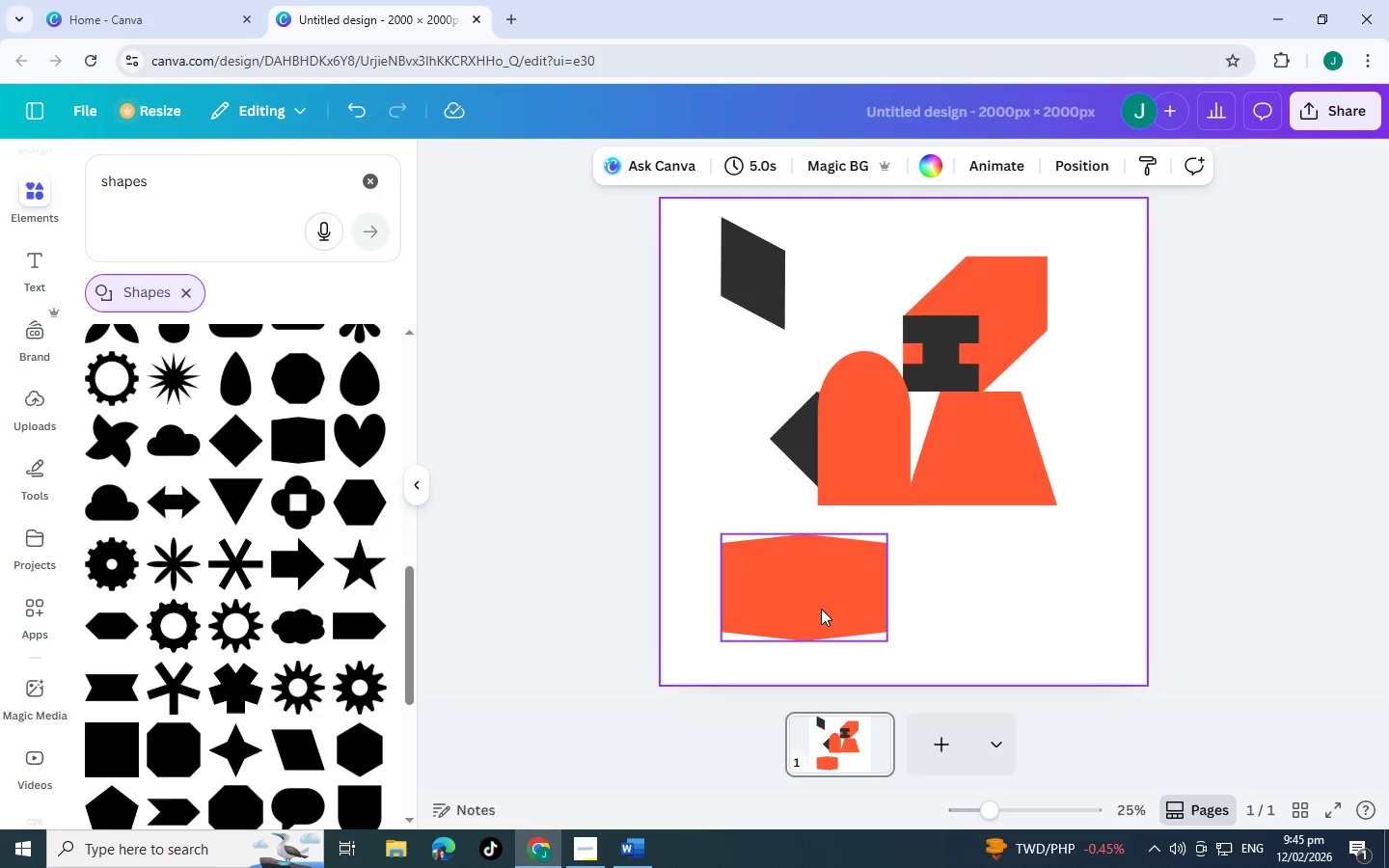 
left_click([813, 612])
 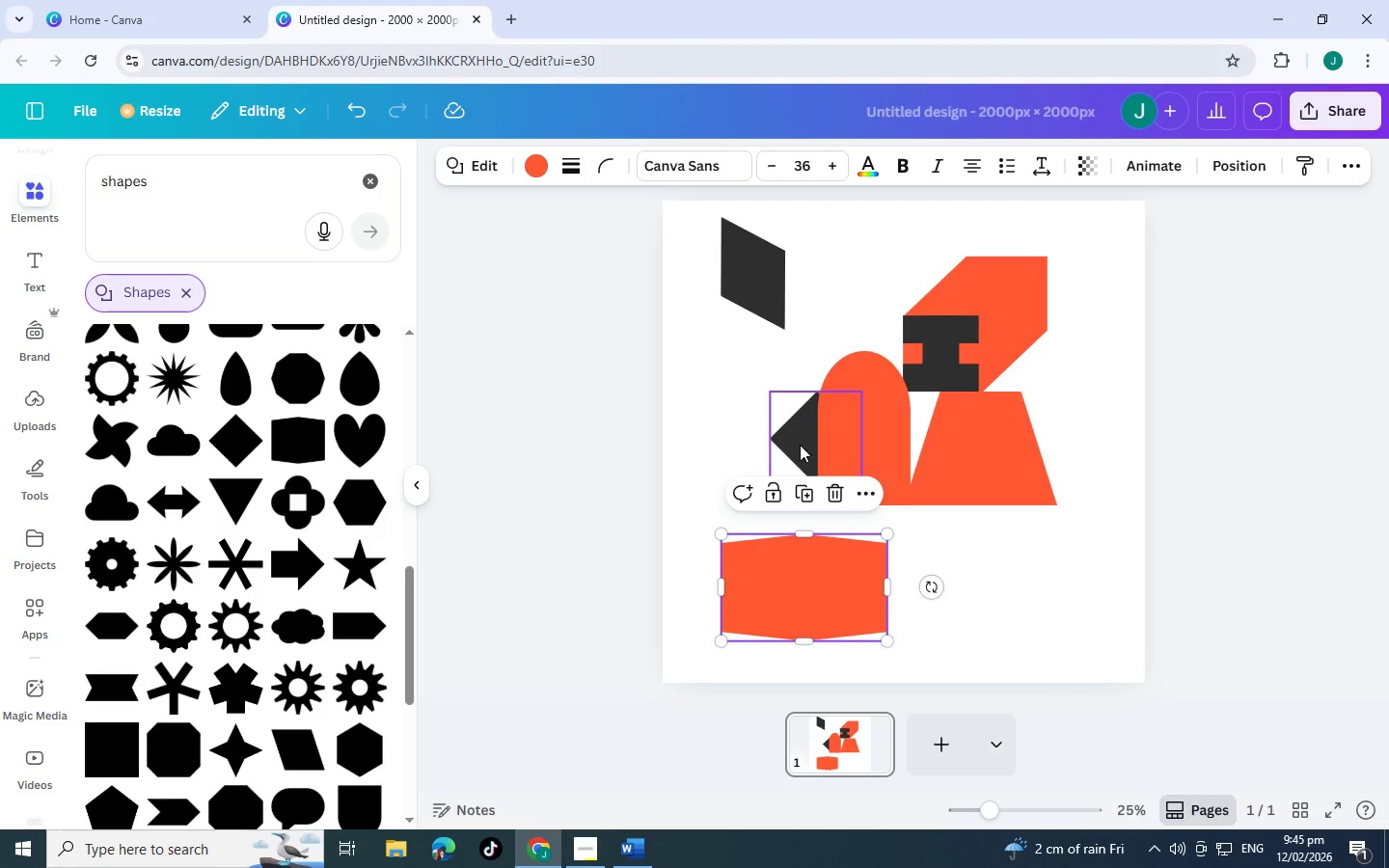 
wait(21.34)
 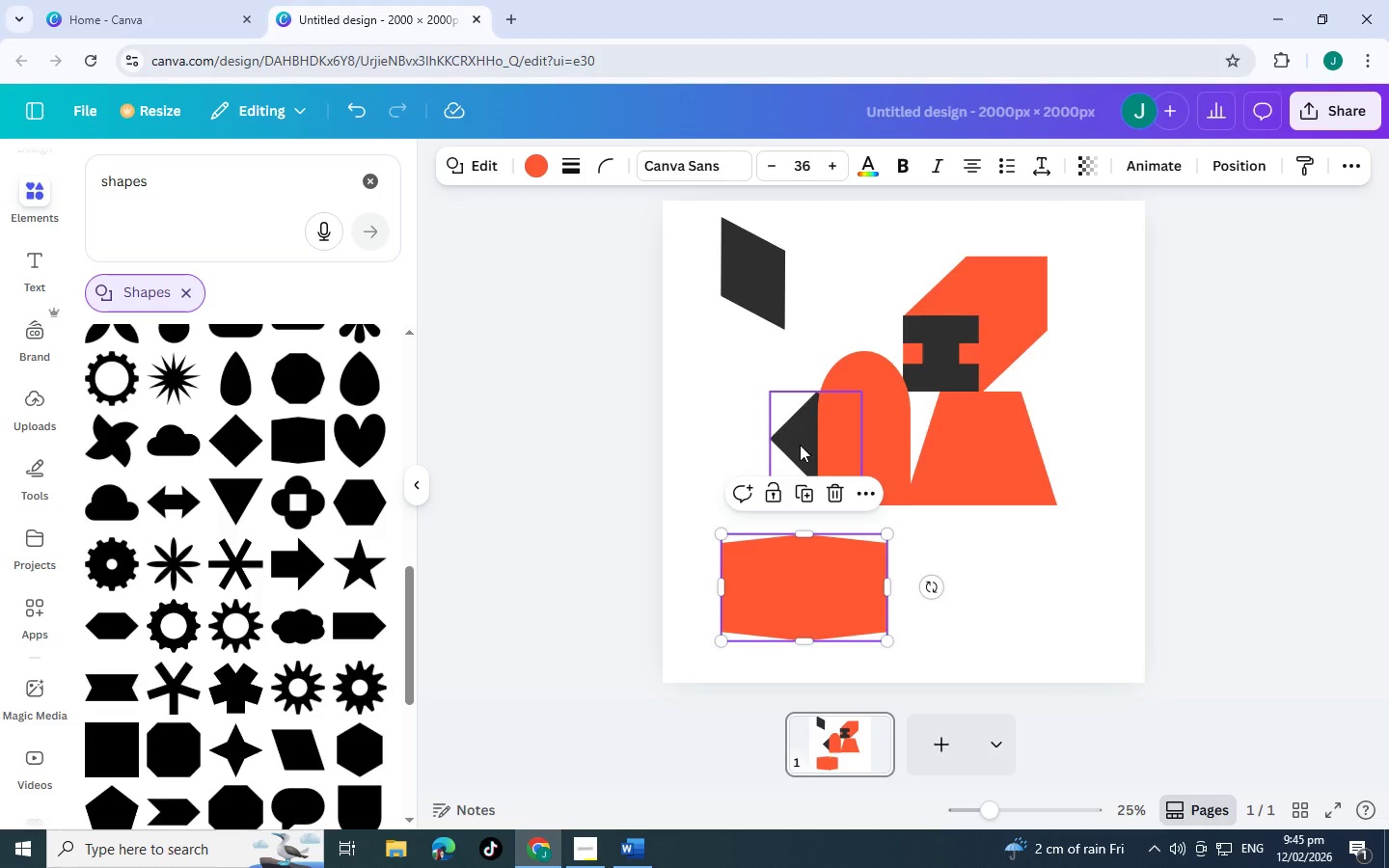 
left_click([831, 591])
 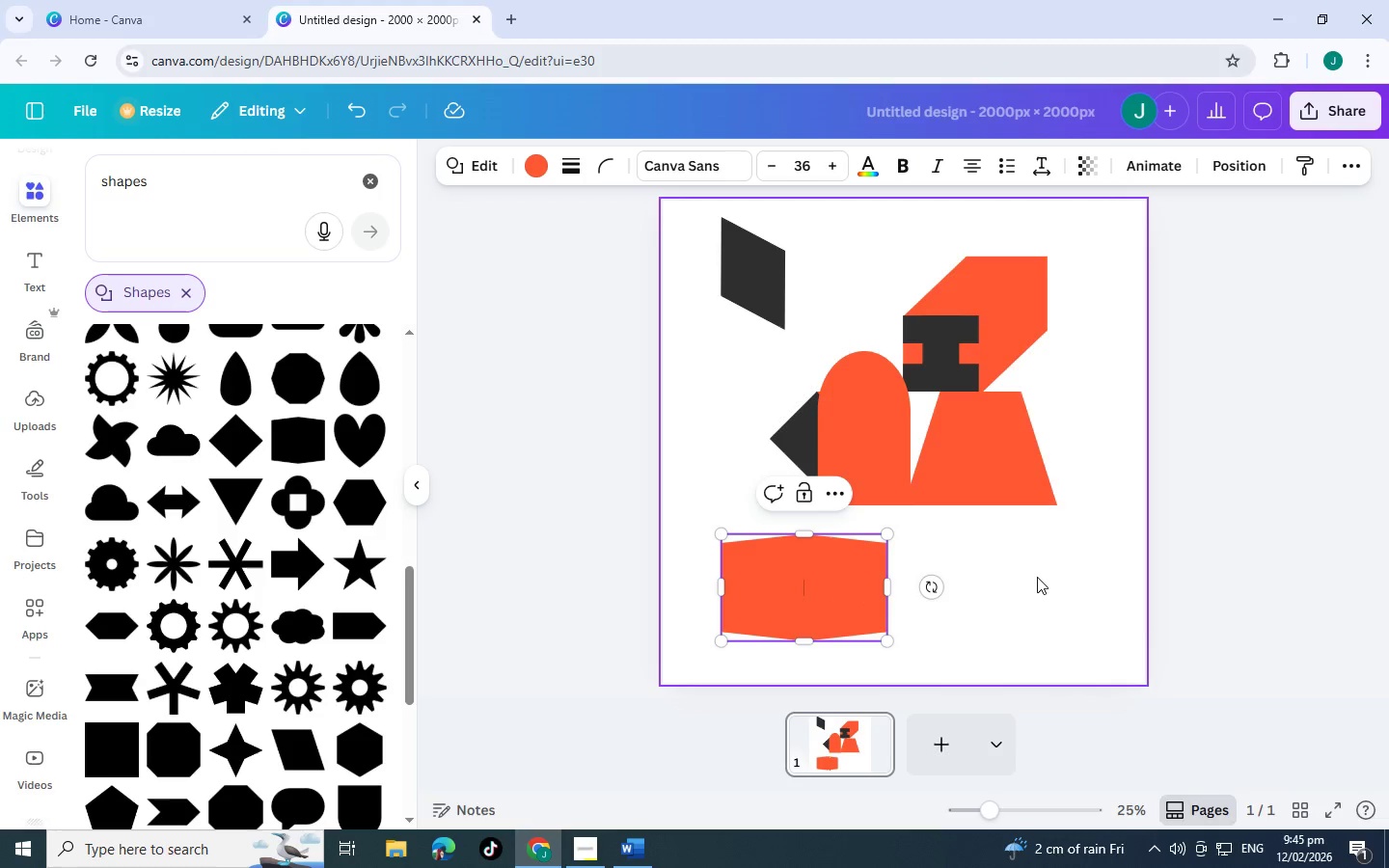 
left_click([1037, 577])
 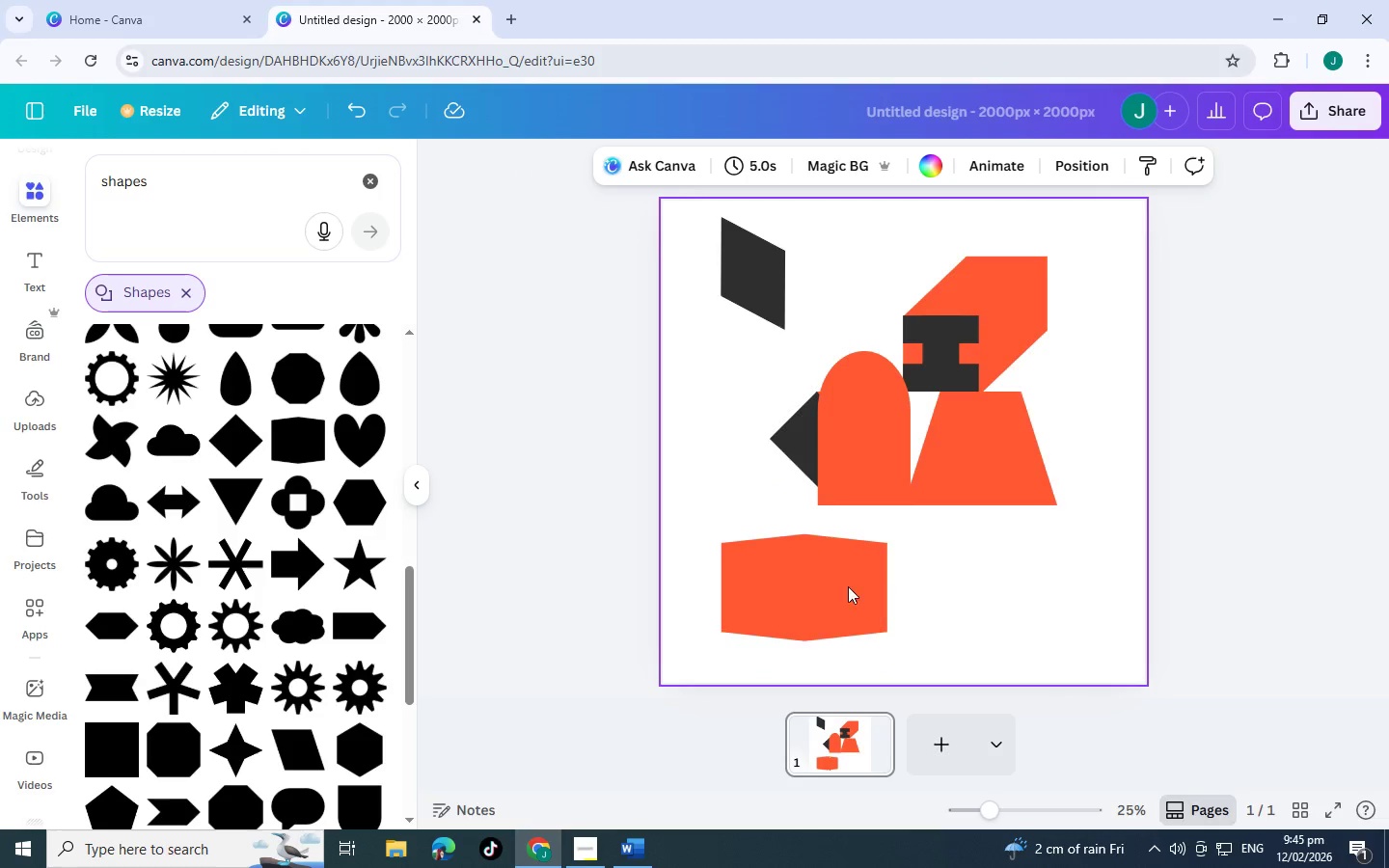 
left_click([846, 586])
 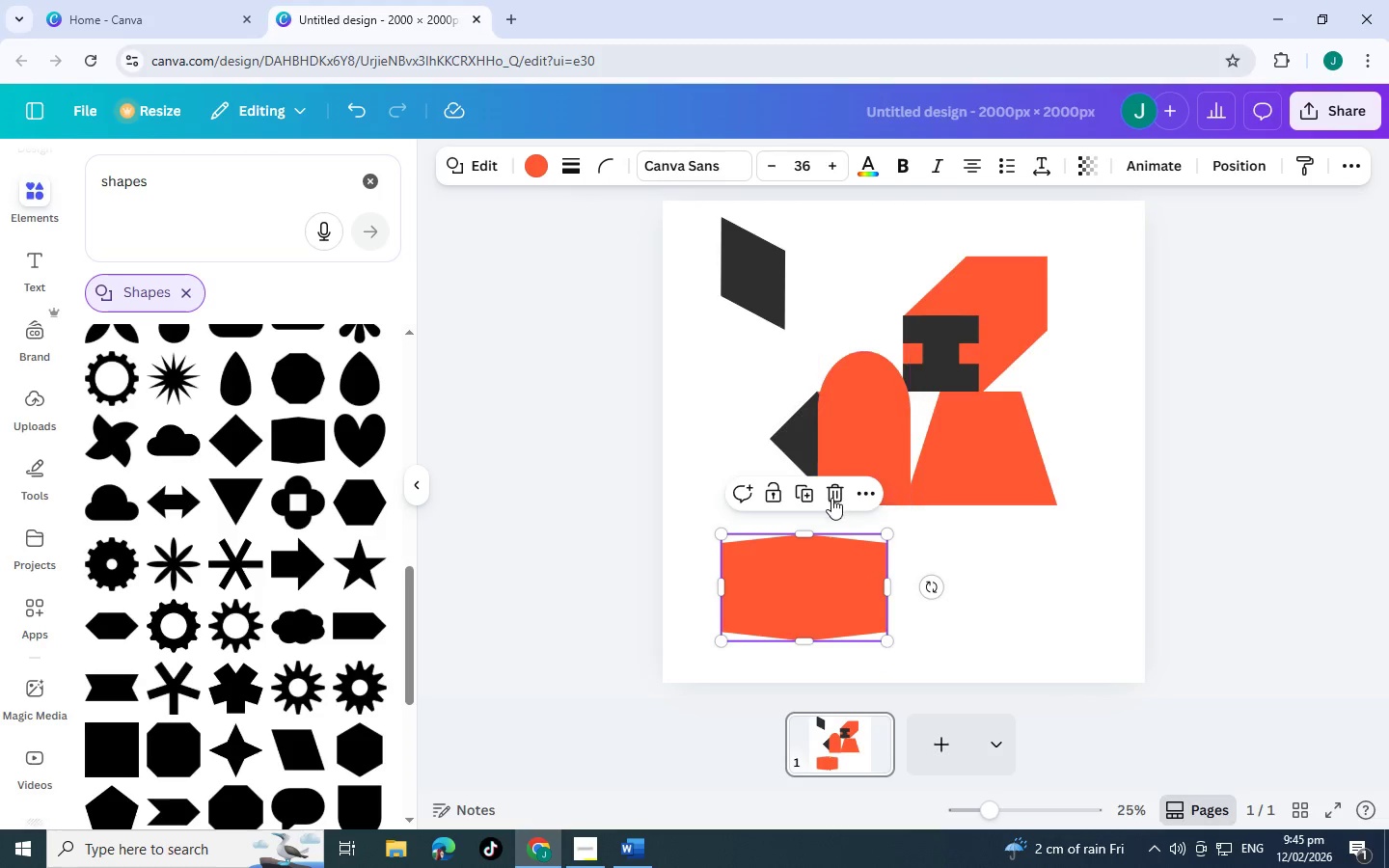 
left_click([831, 498])
 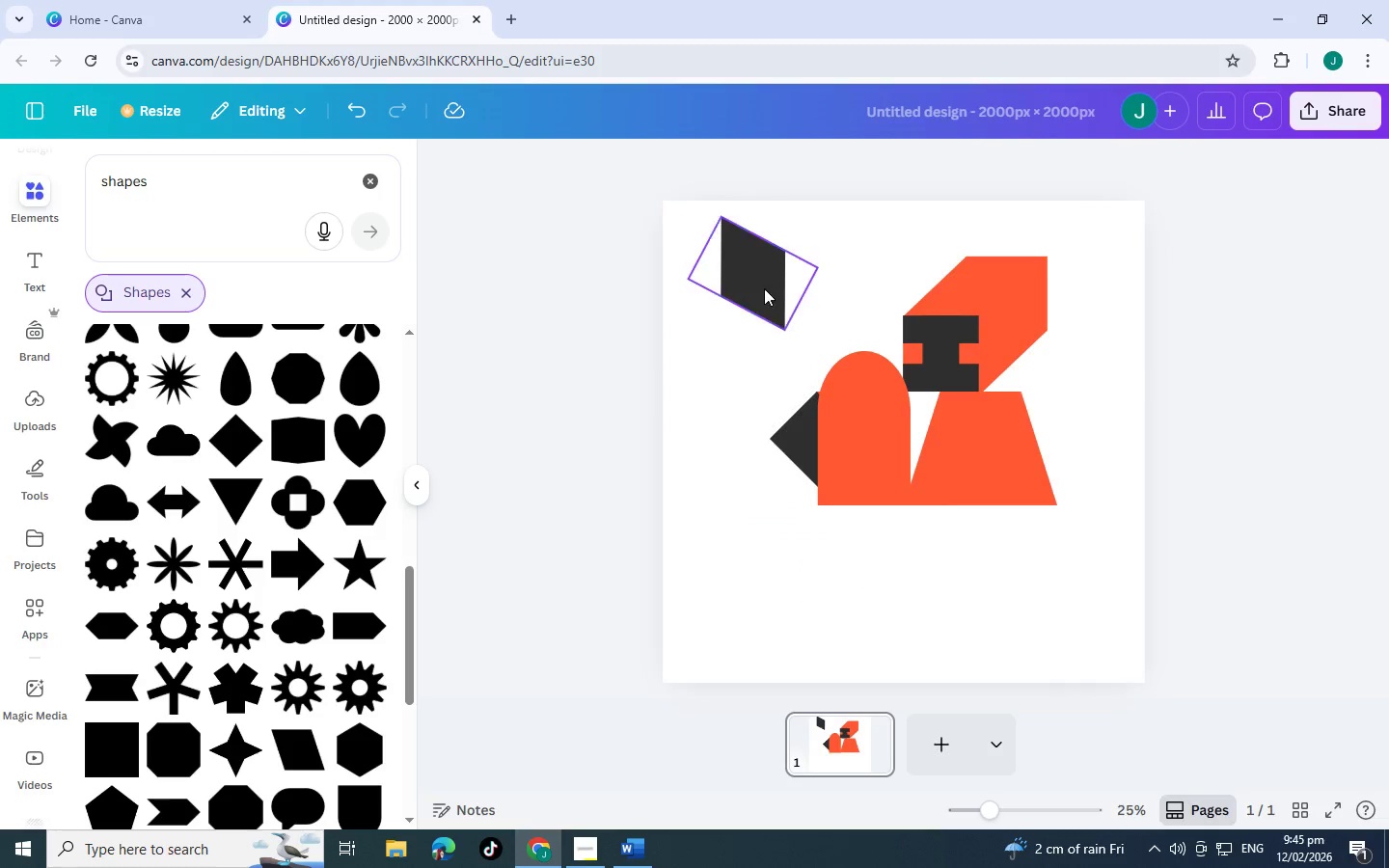 
left_click([764, 288])
 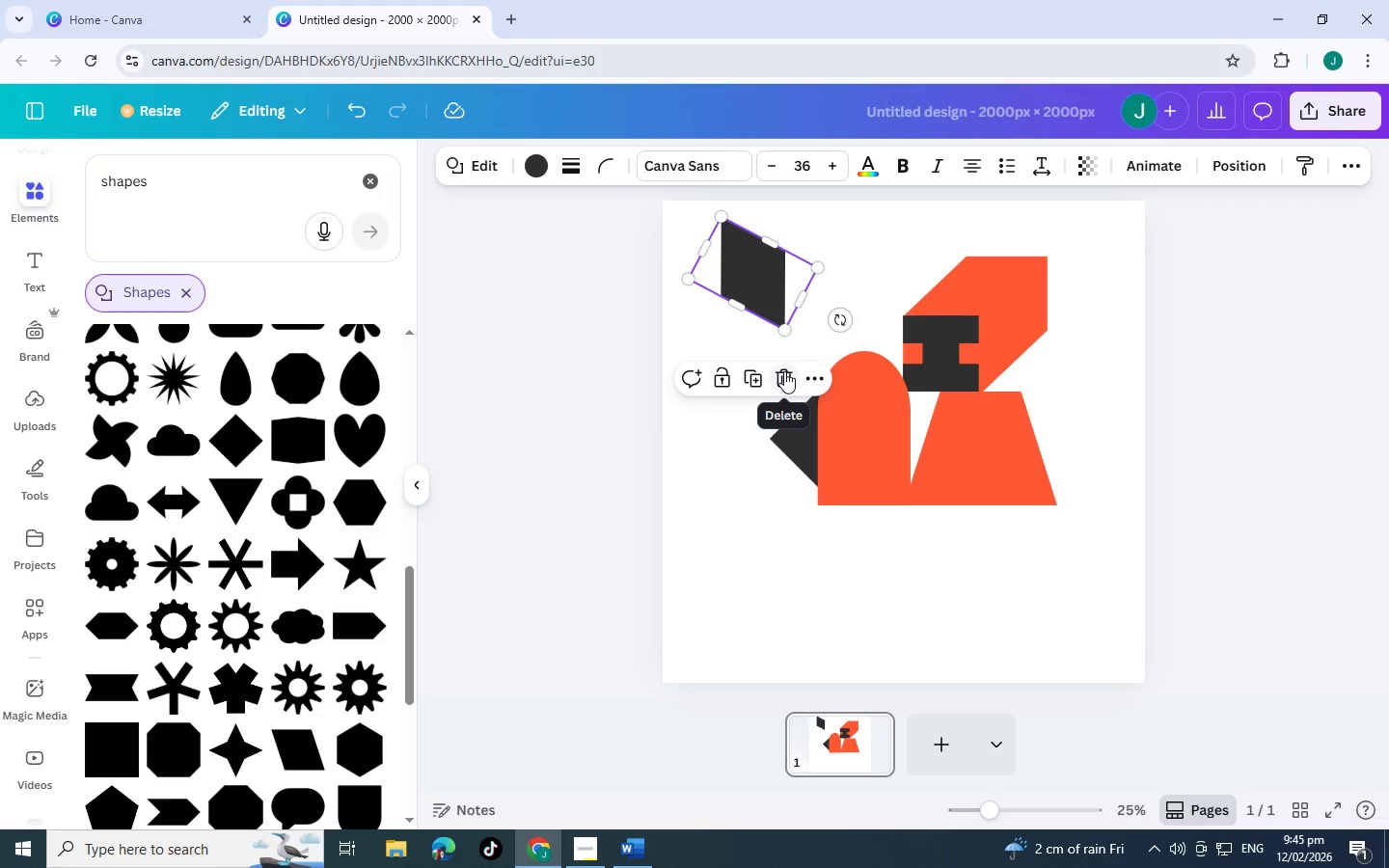 
left_click([784, 371])
 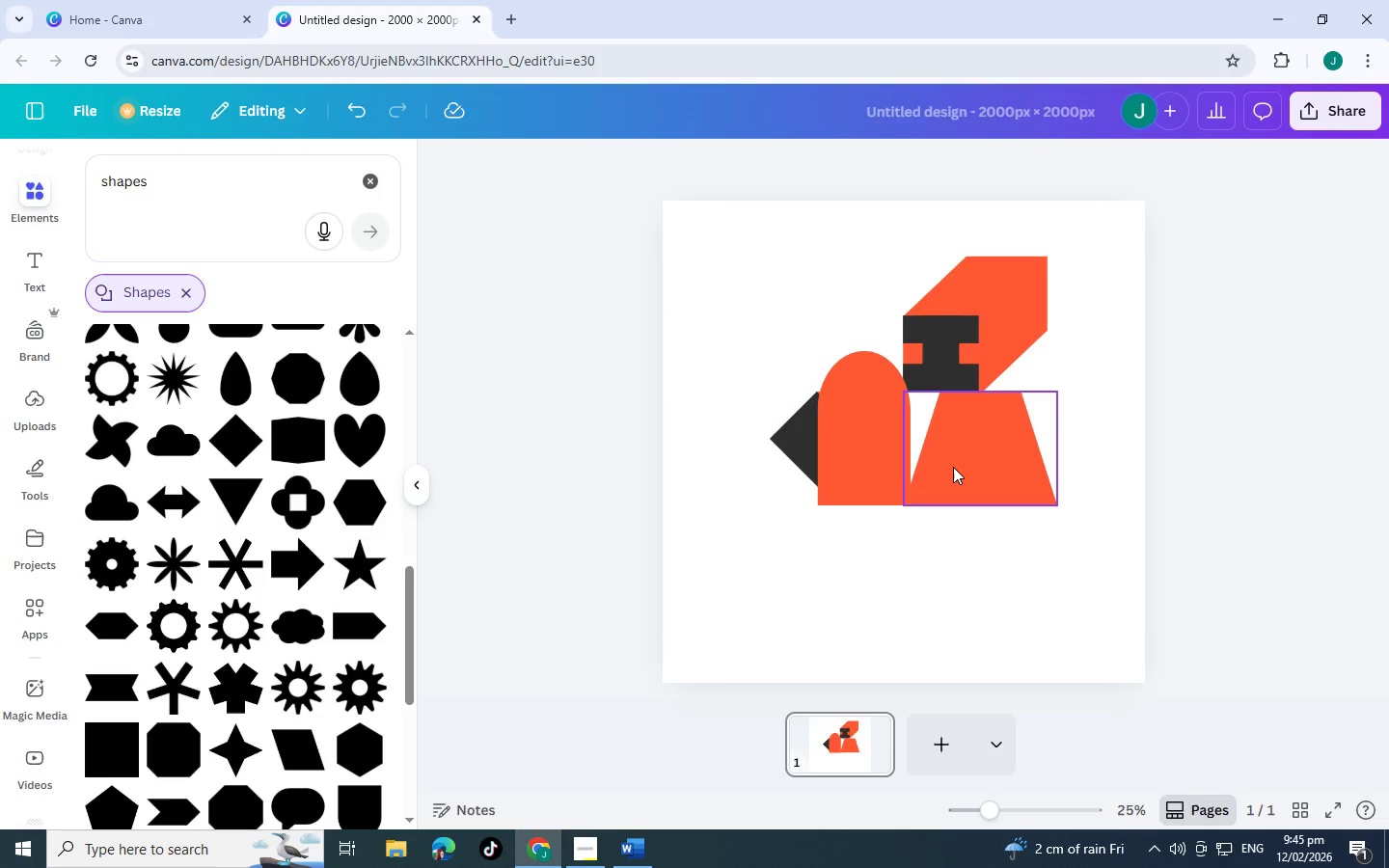 
left_click_drag(start_coordinate=[953, 467], to_coordinate=[975, 479])
 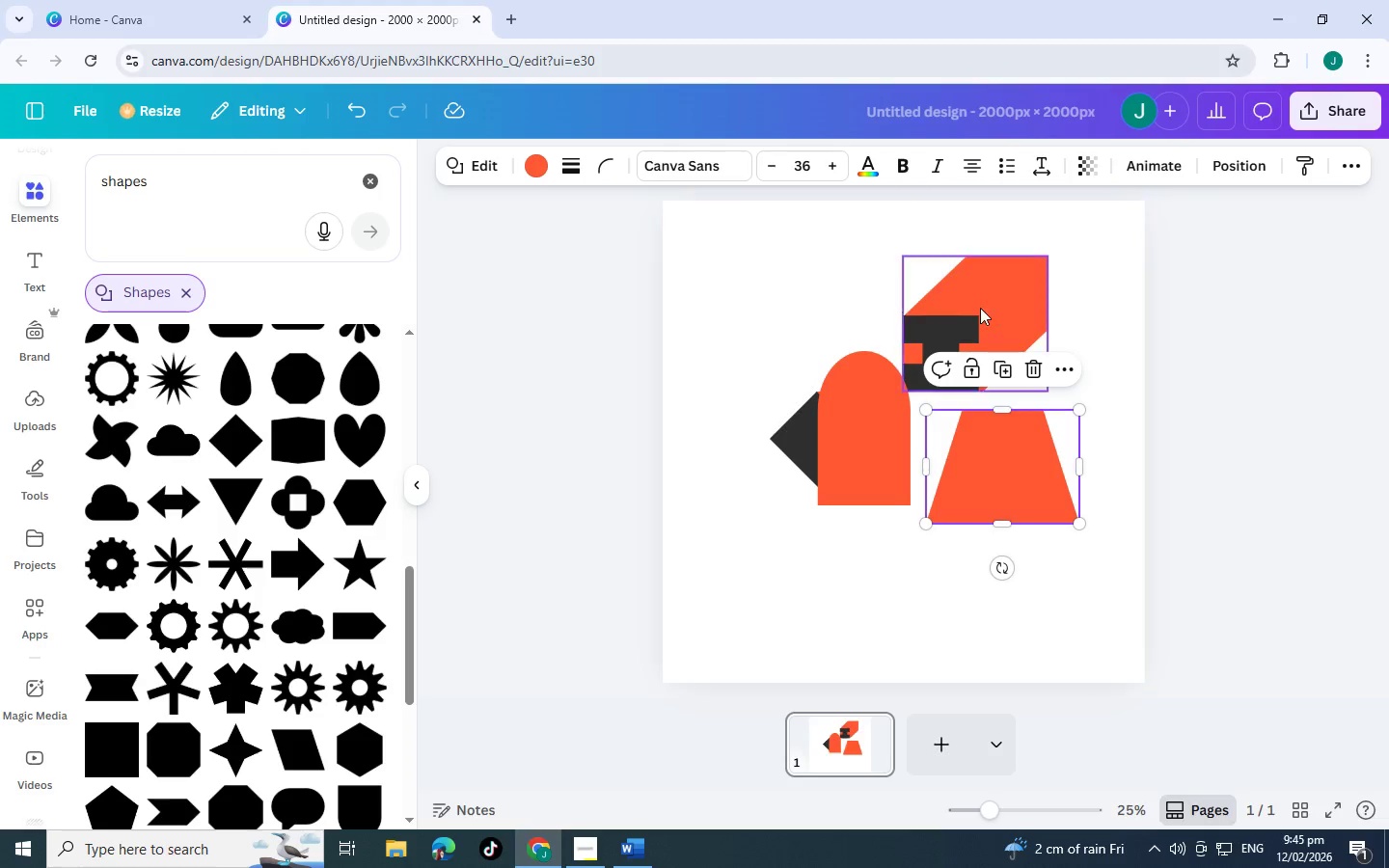 
left_click_drag(start_coordinate=[980, 308], to_coordinate=[1008, 285])
 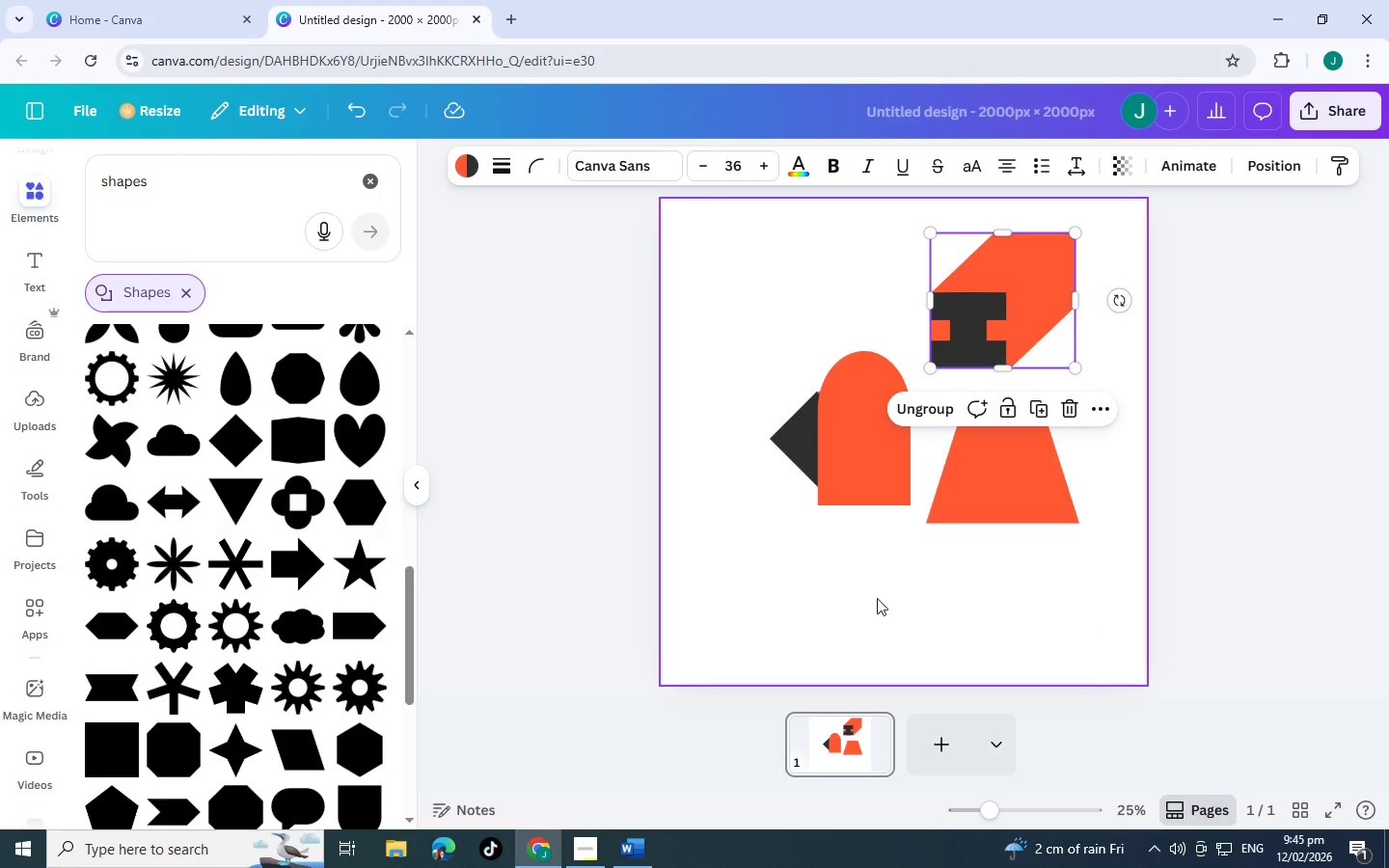 
left_click([859, 397])
 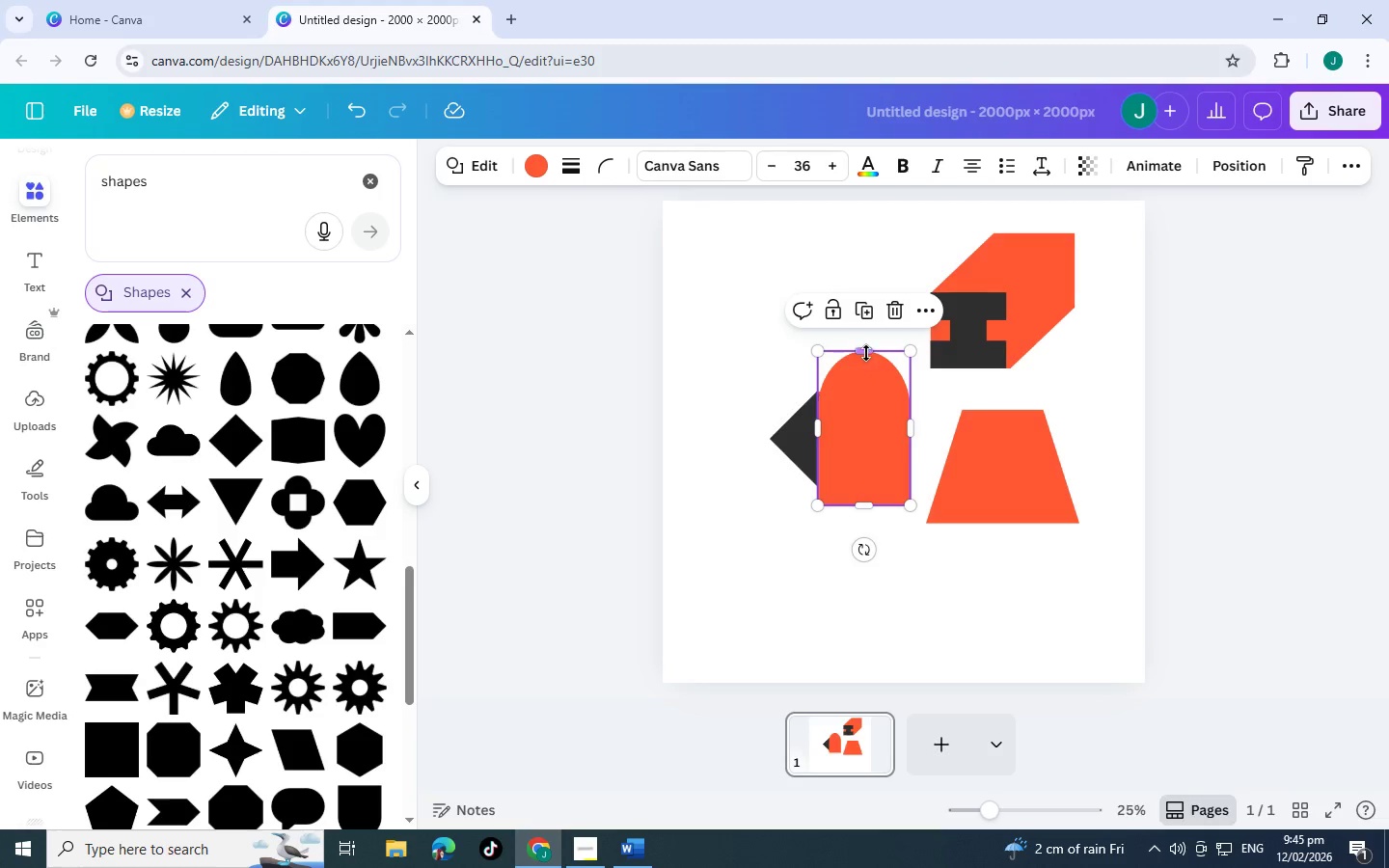 
left_click_drag(start_coordinate=[866, 353], to_coordinate=[864, 389])
 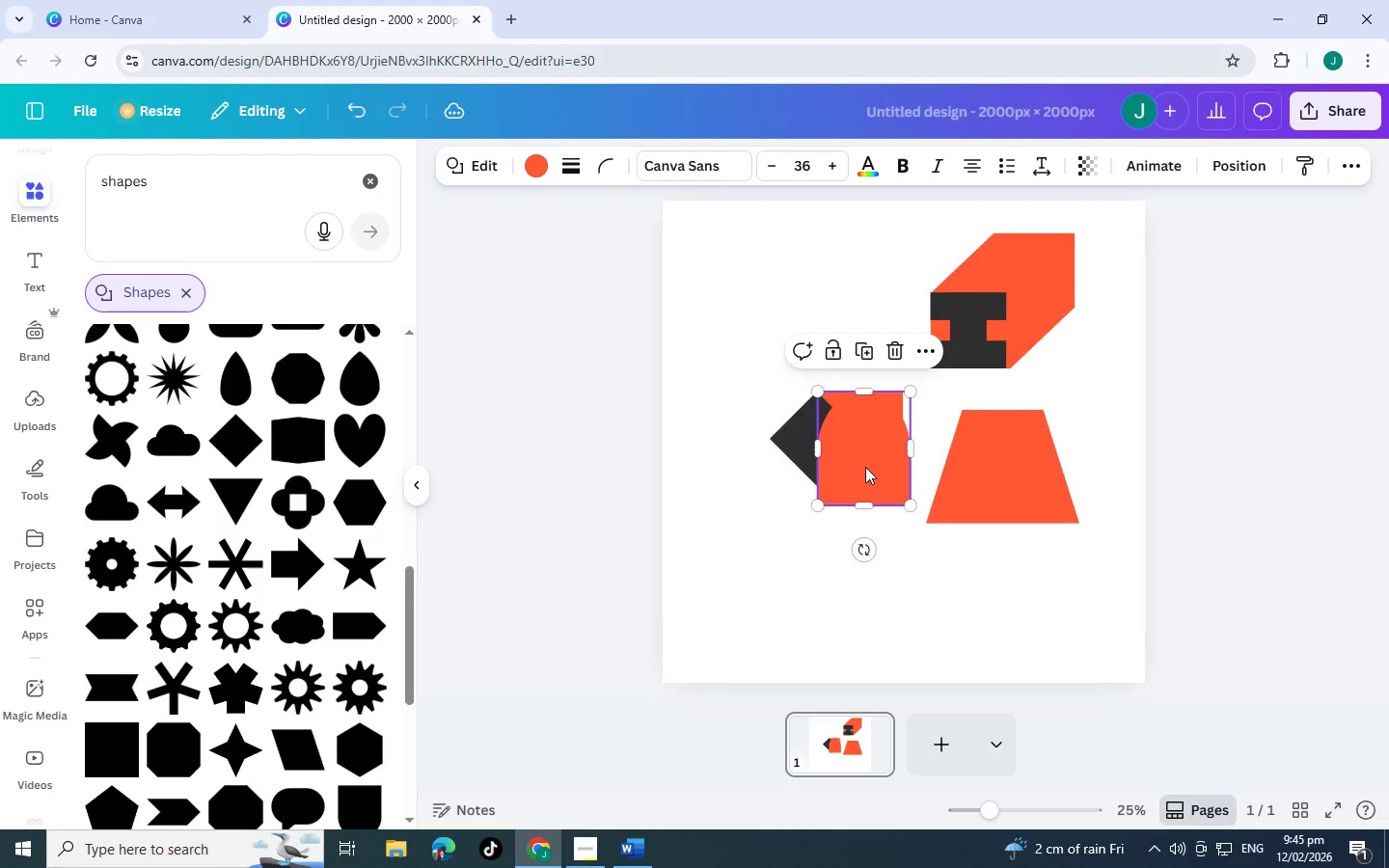 
left_click_drag(start_coordinate=[865, 467], to_coordinate=[859, 432])
 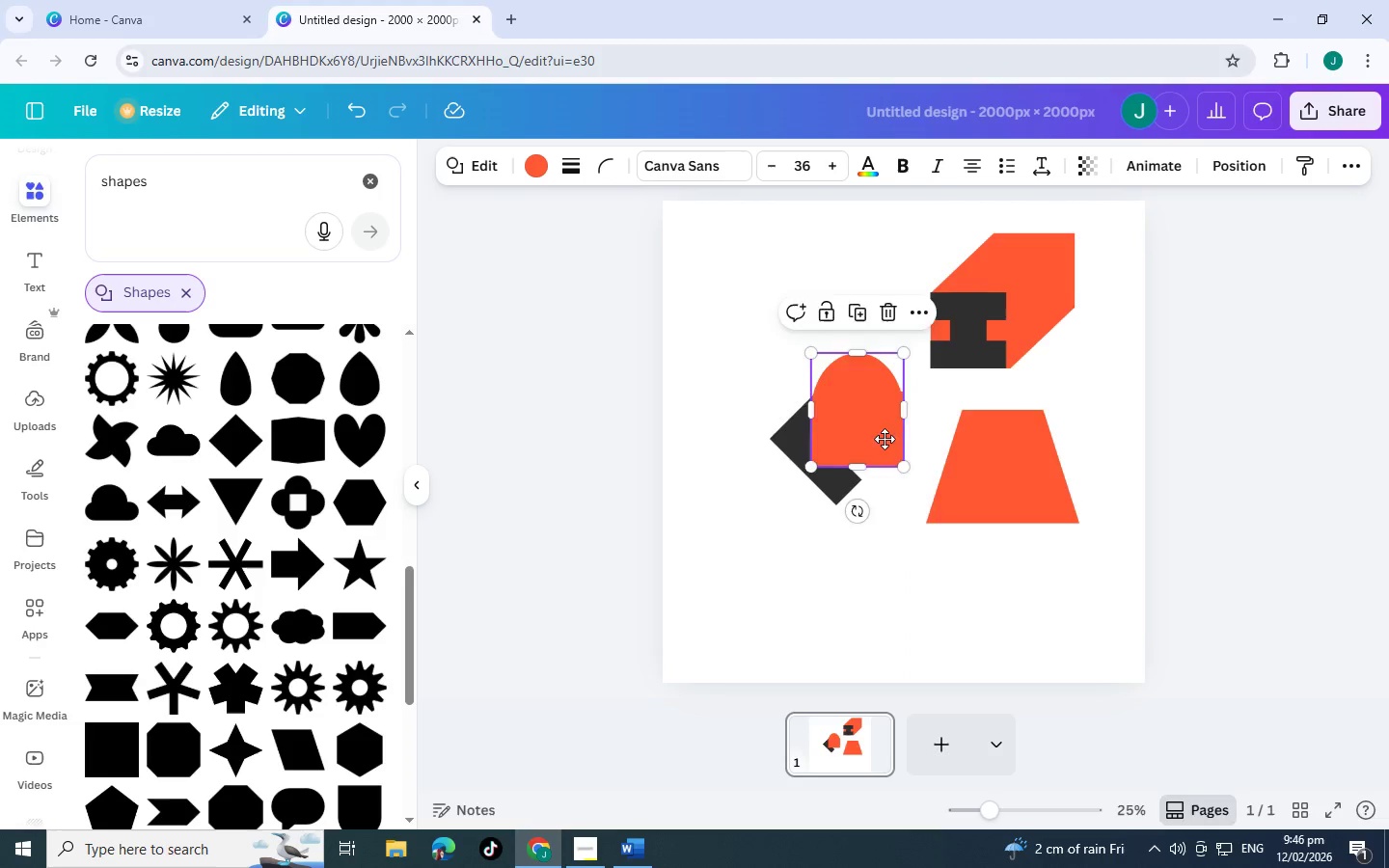 
left_click_drag(start_coordinate=[859, 432], to_coordinate=[896, 563])
 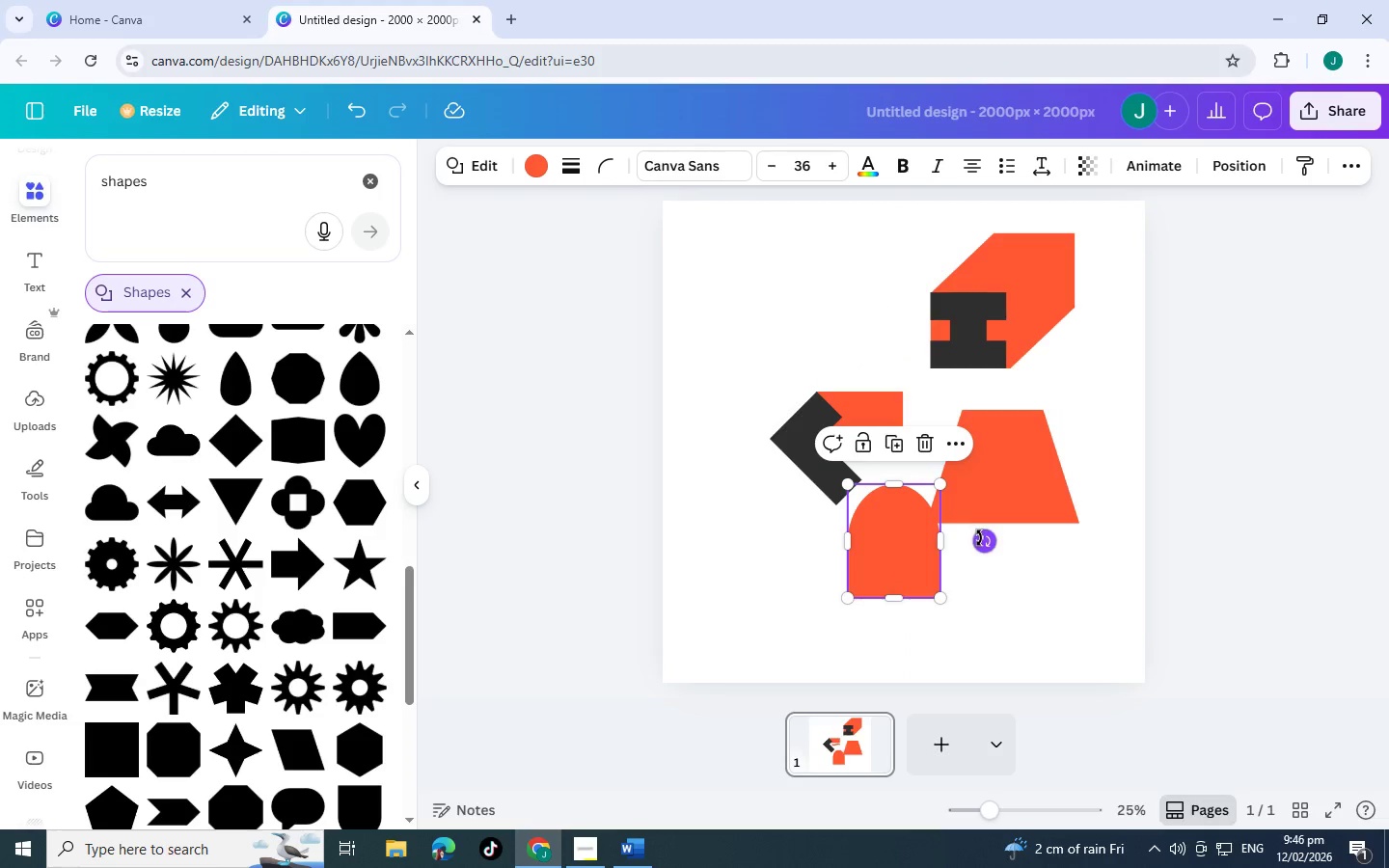 
left_click_drag(start_coordinate=[979, 538], to_coordinate=[878, 540])
 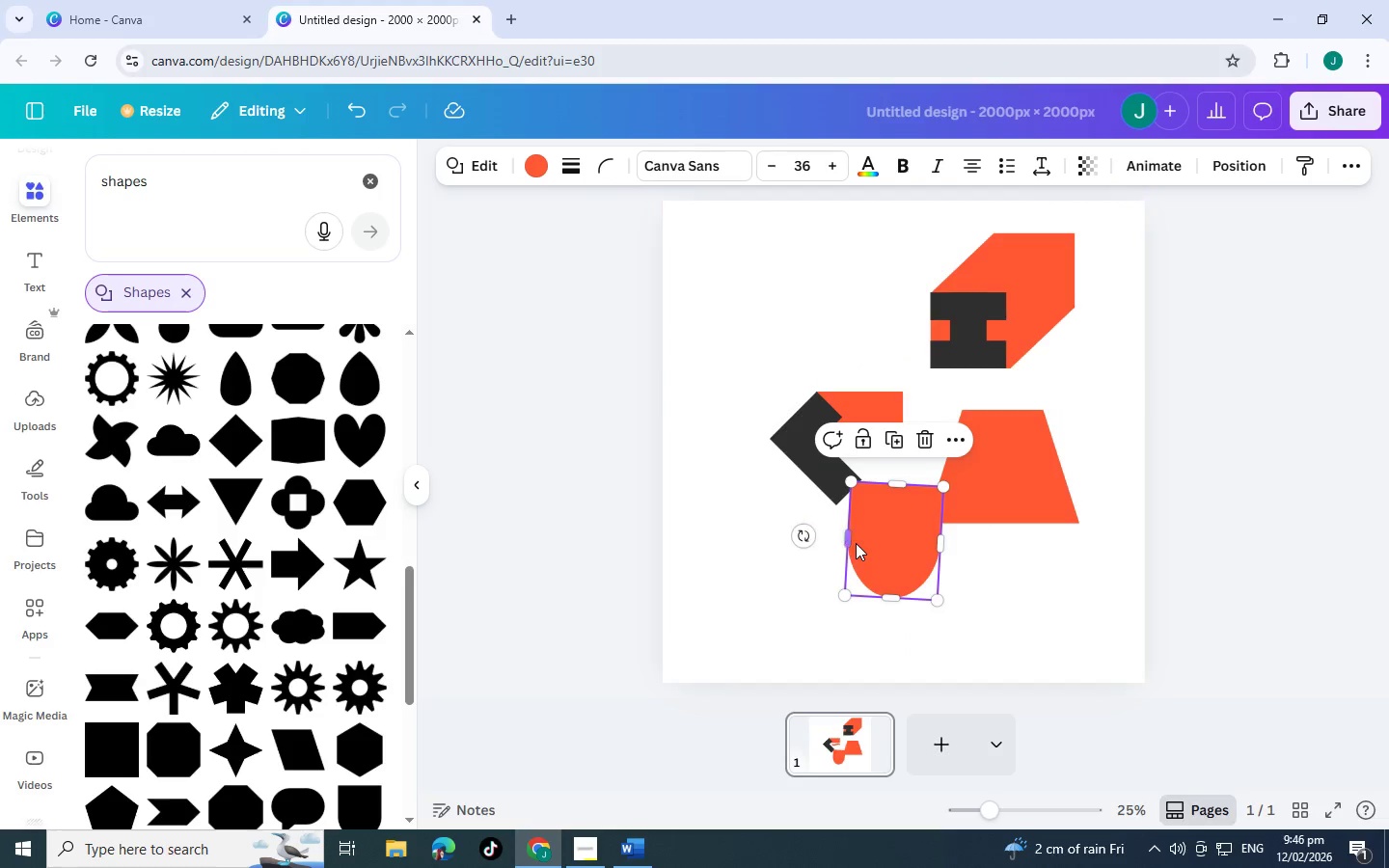 
left_click_drag(start_coordinate=[845, 539], to_coordinate=[906, 543])
 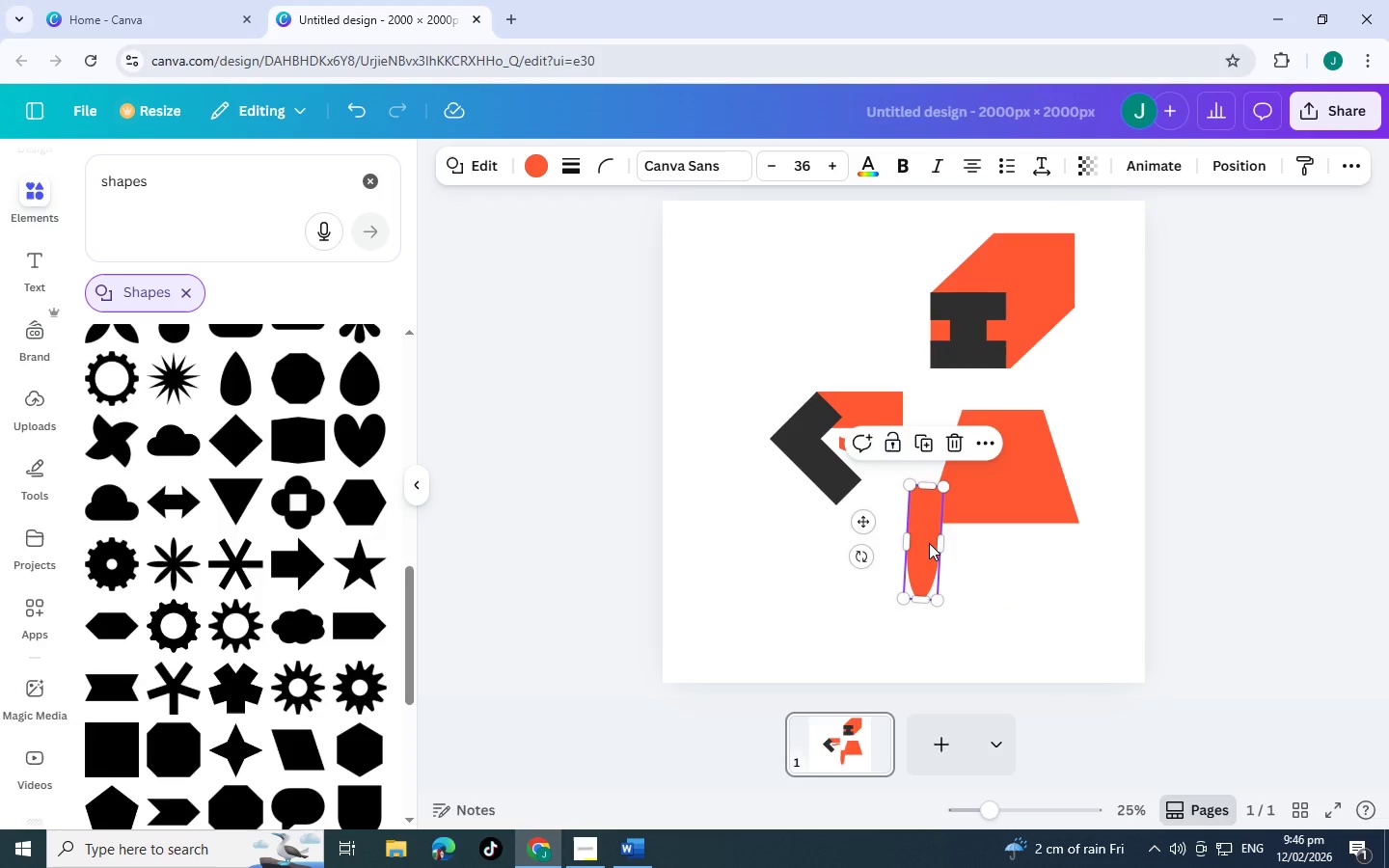 
left_click_drag(start_coordinate=[929, 543], to_coordinate=[915, 450])
 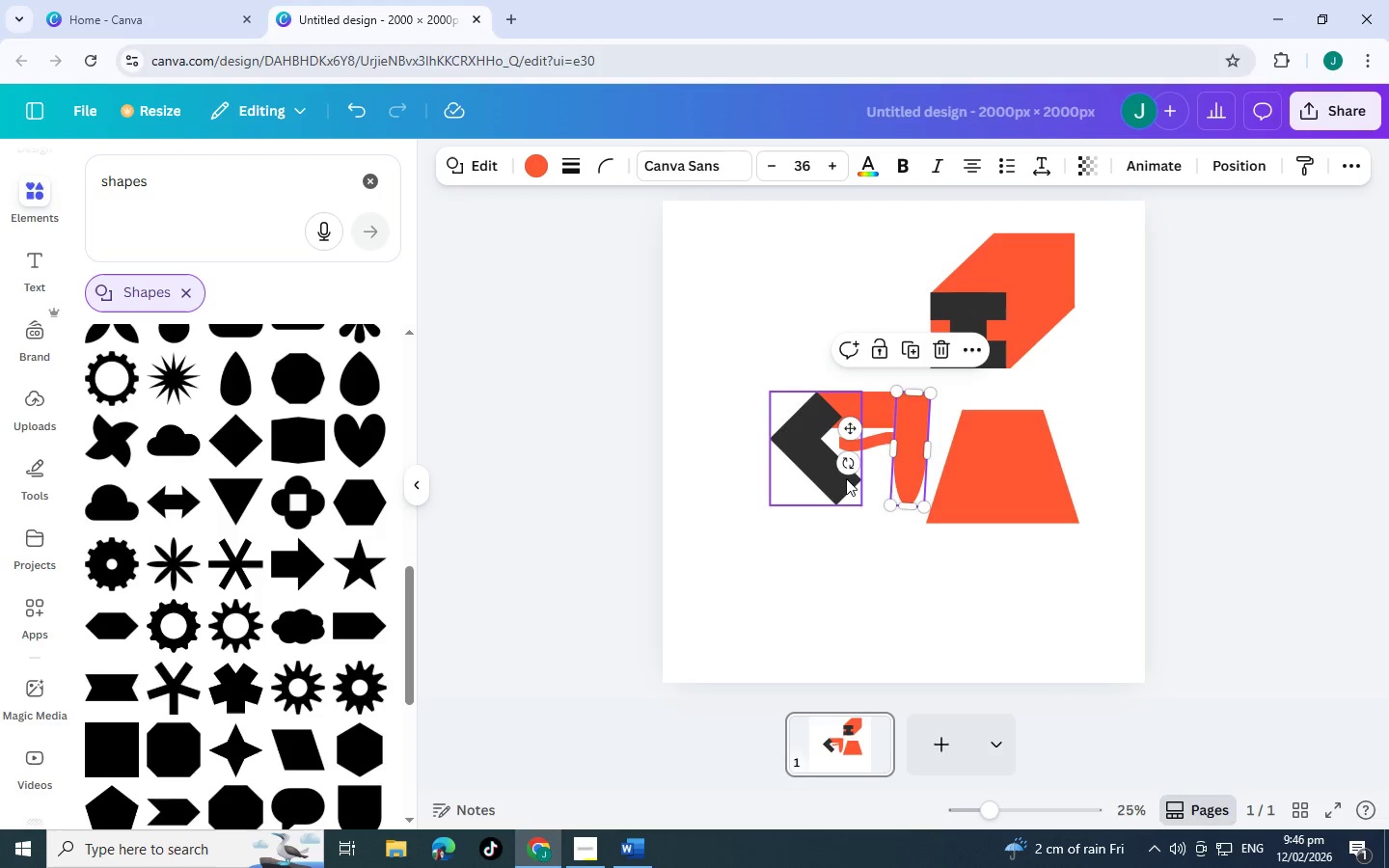 
left_click_drag(start_coordinate=[846, 472], to_coordinate=[858, 475])
 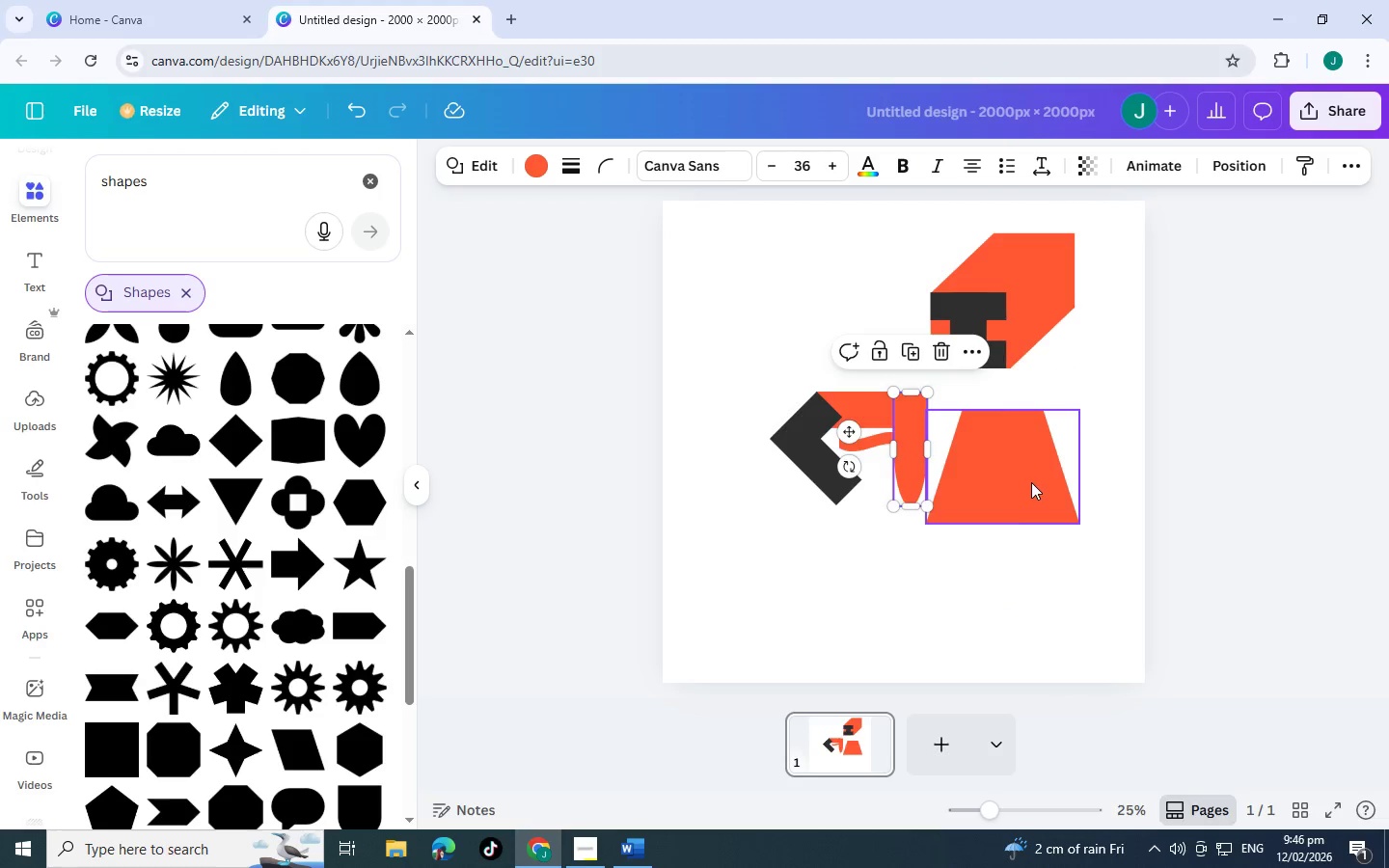 
left_click_drag(start_coordinate=[1031, 482], to_coordinate=[905, 574])
 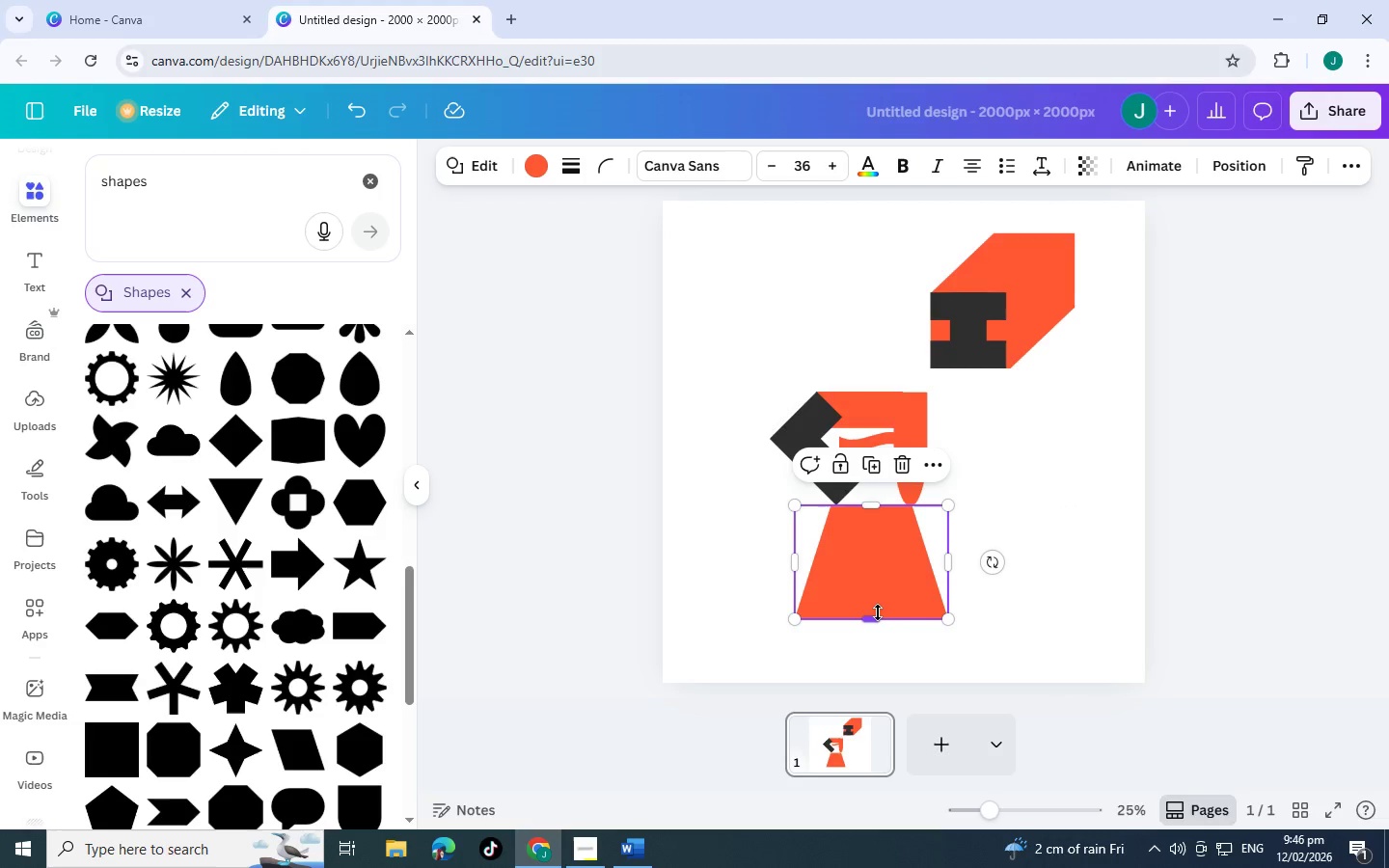 
left_click_drag(start_coordinate=[878, 612], to_coordinate=[870, 533])
 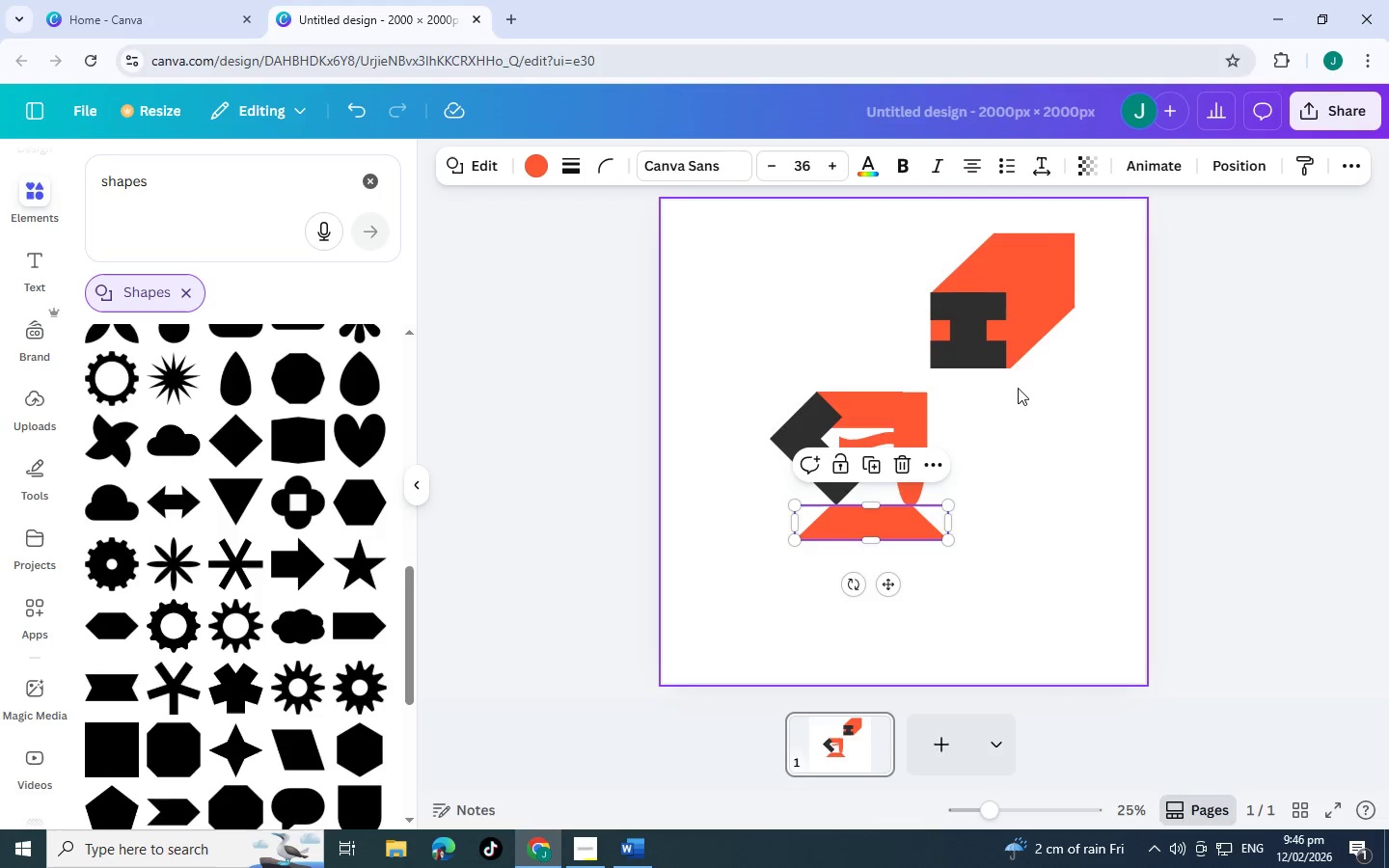 
left_click_drag(start_coordinate=[1011, 301], to_coordinate=[892, 327])
 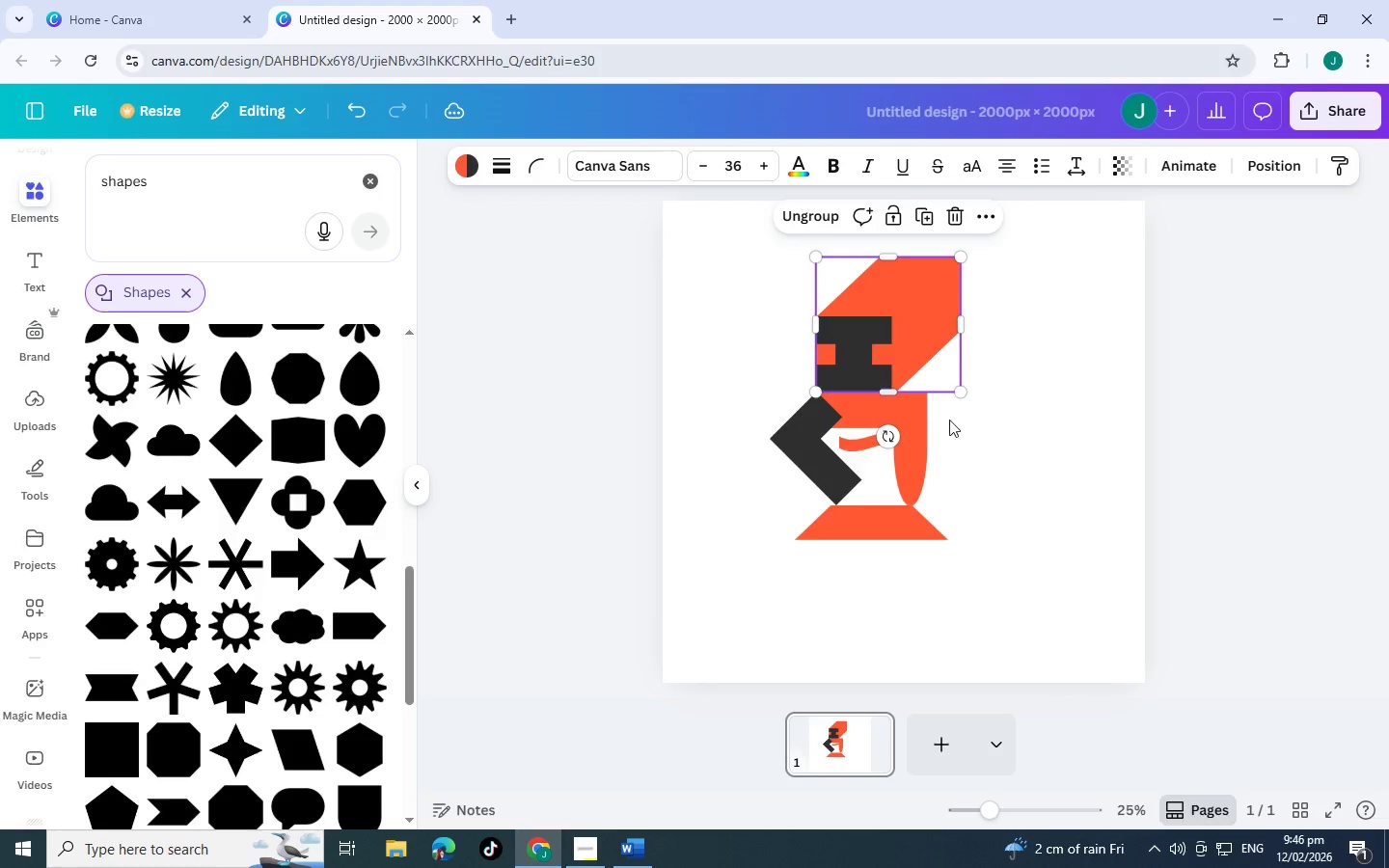 
left_click([915, 441])
 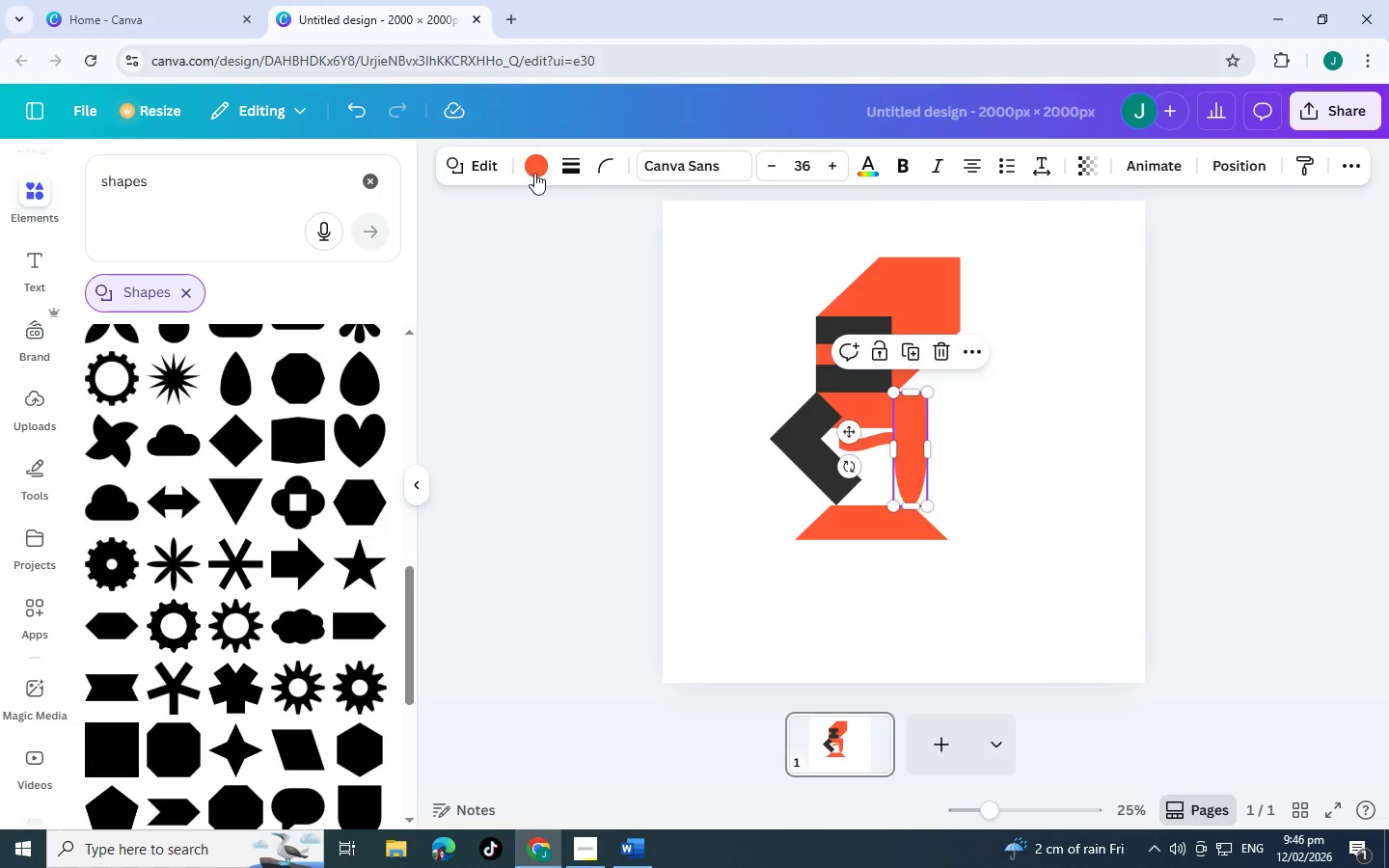 
left_click([535, 171])
 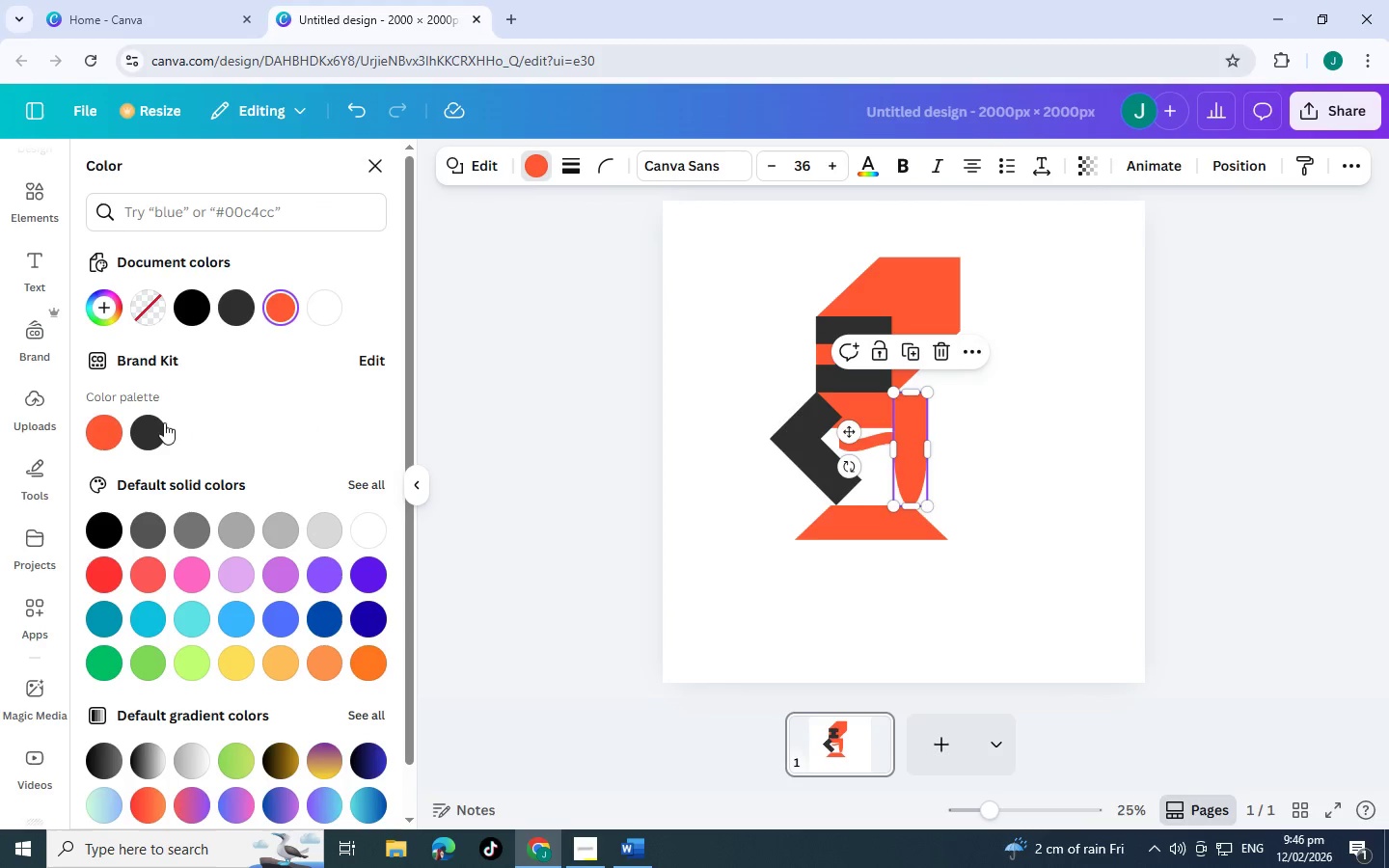 
left_click([162, 423])
 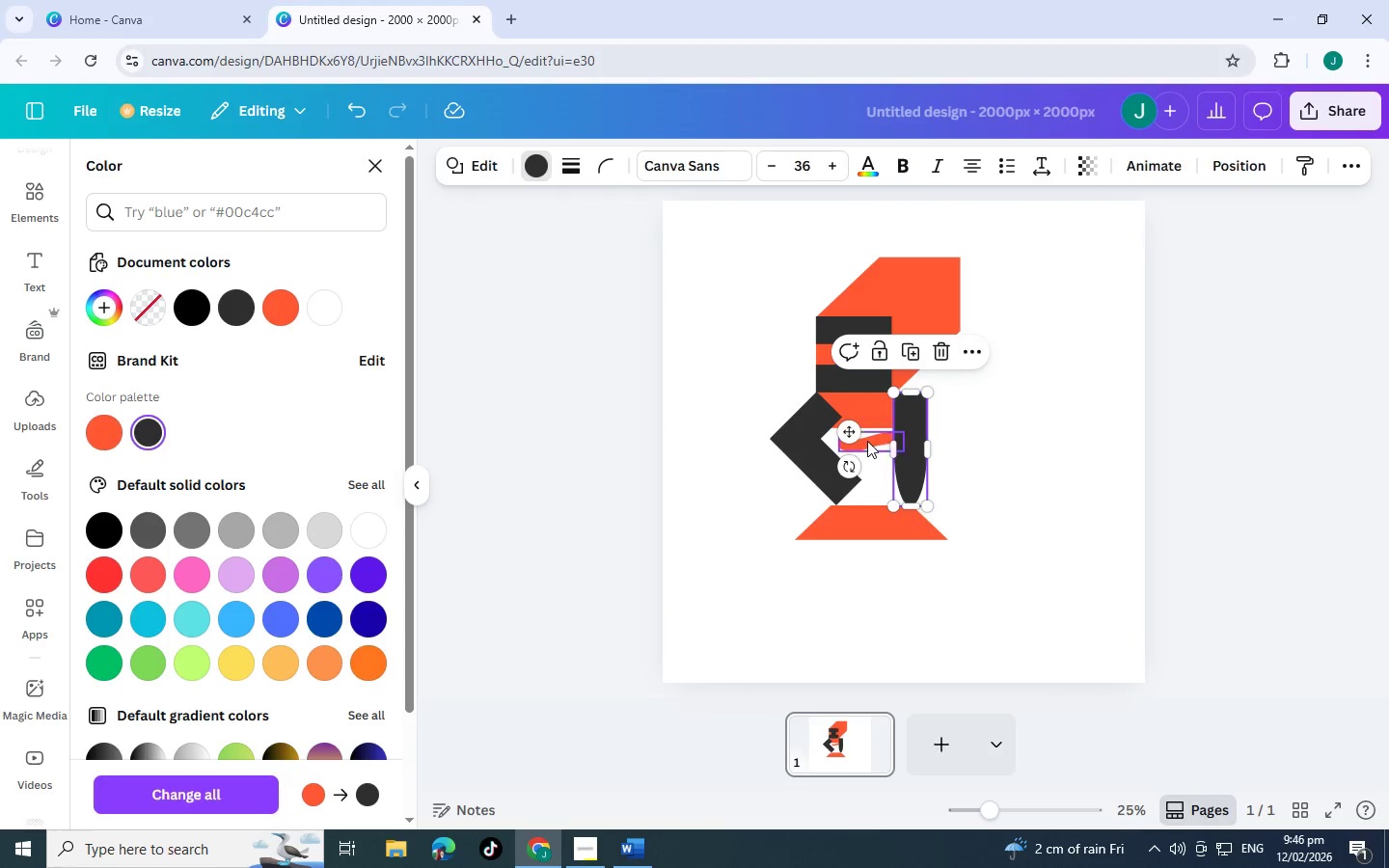 
left_click([867, 441])
 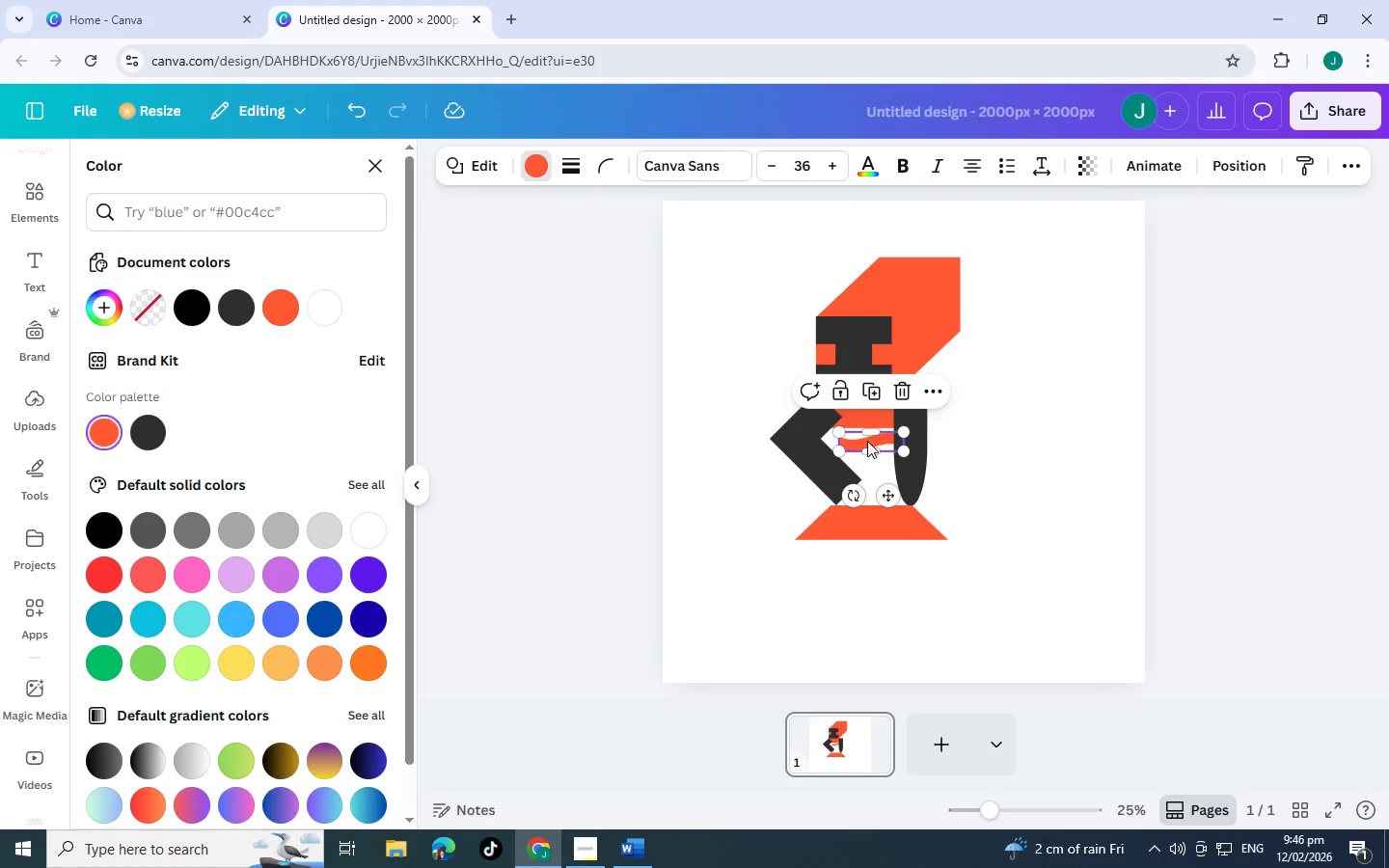 
left_click_drag(start_coordinate=[867, 441], to_coordinate=[952, 362])
 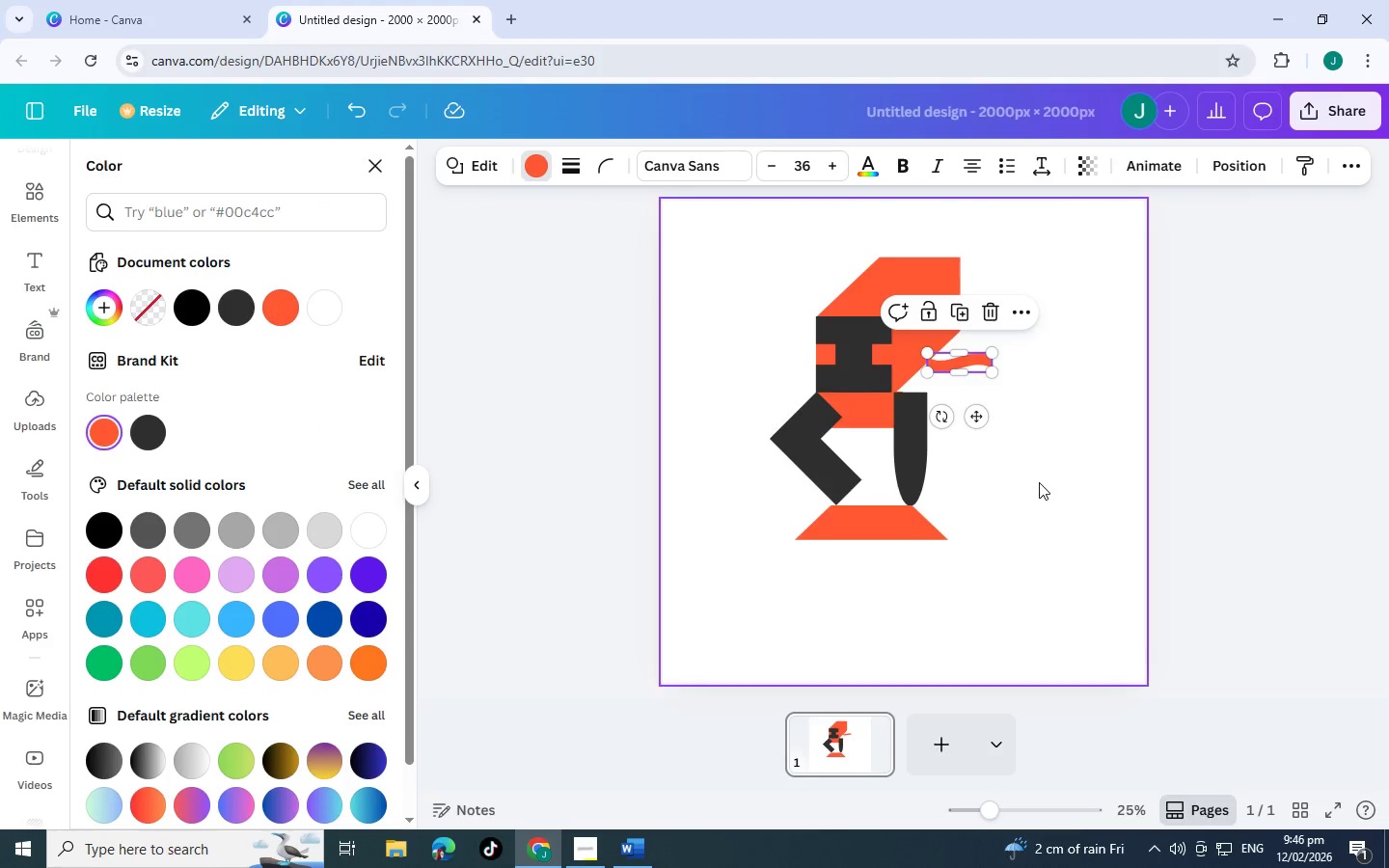 
left_click([1039, 482])
 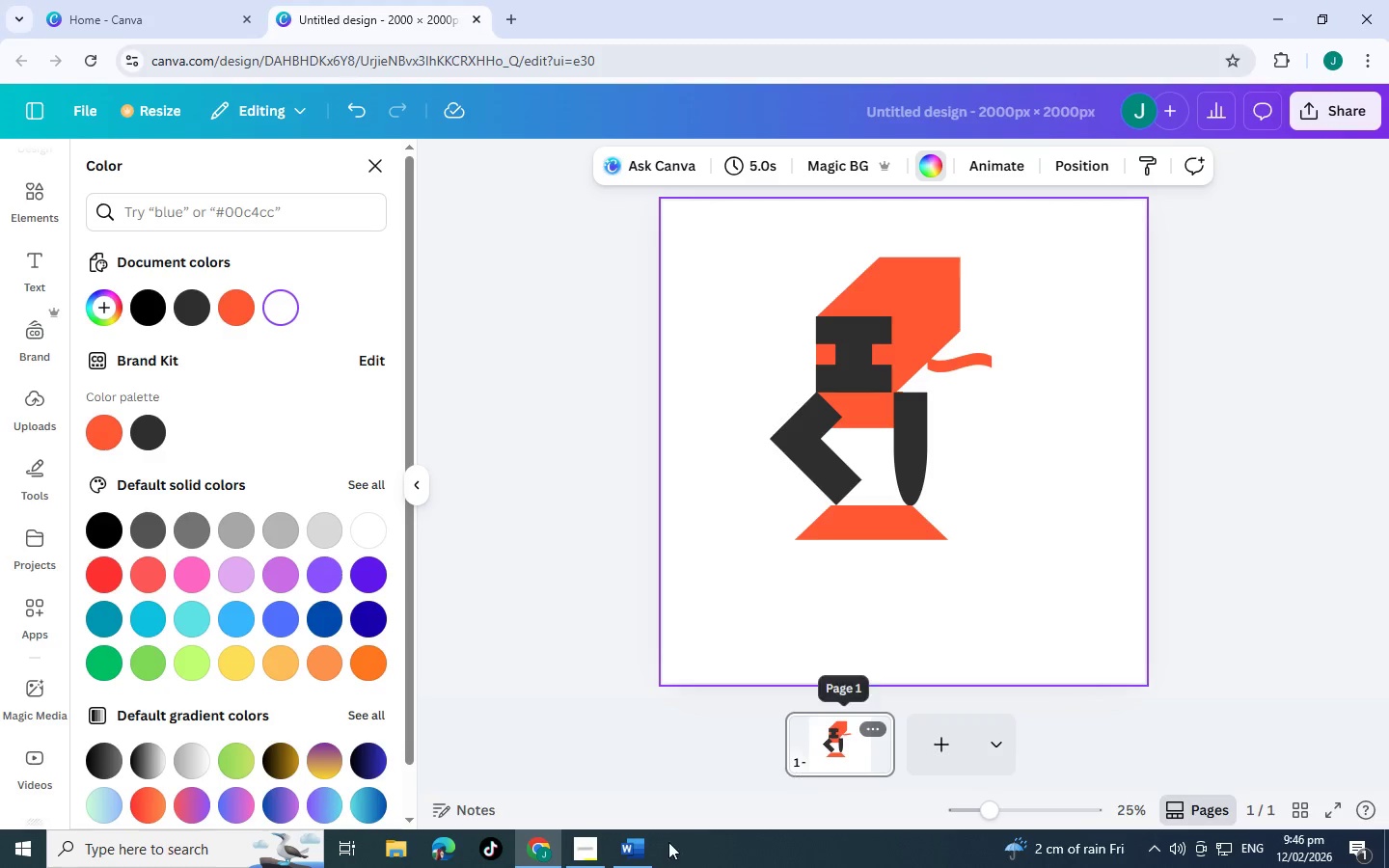 
left_click([577, 863])